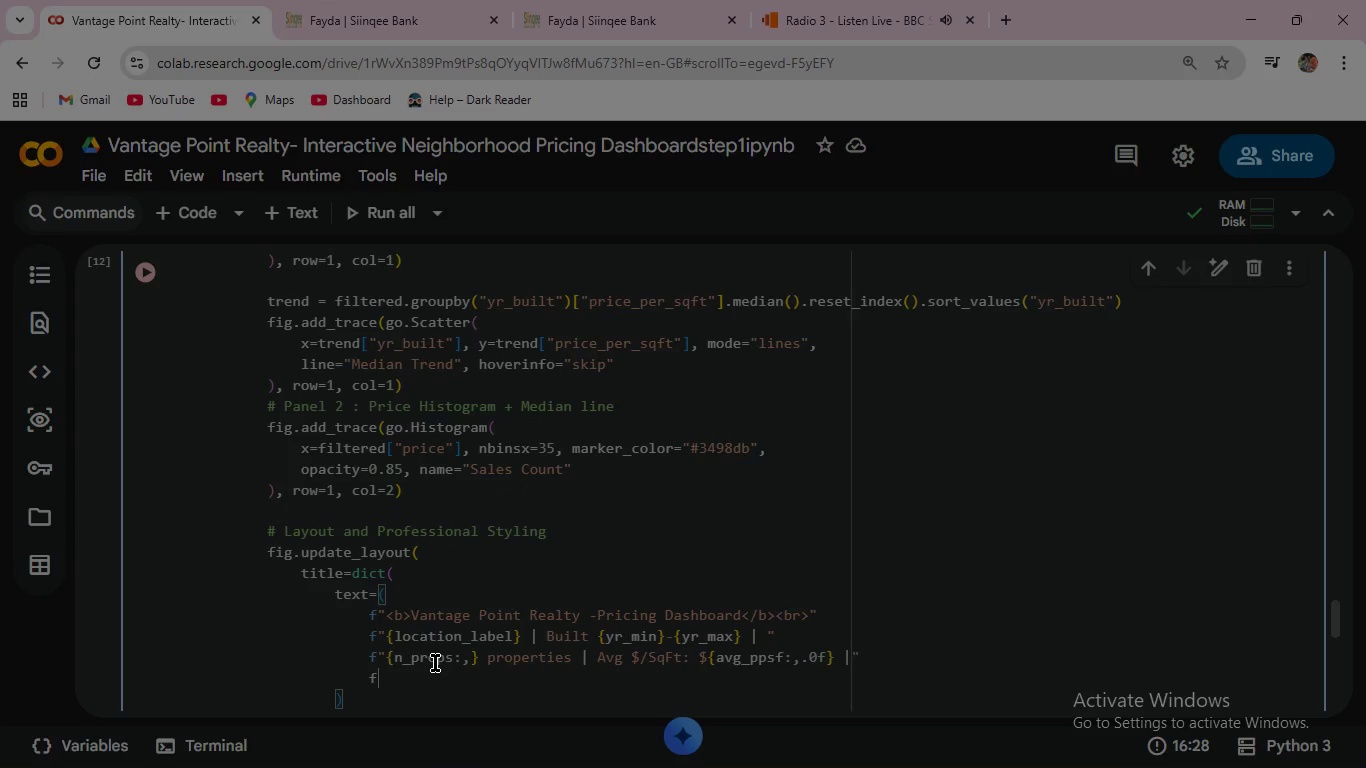 
key(Shift+ShiftRight)
 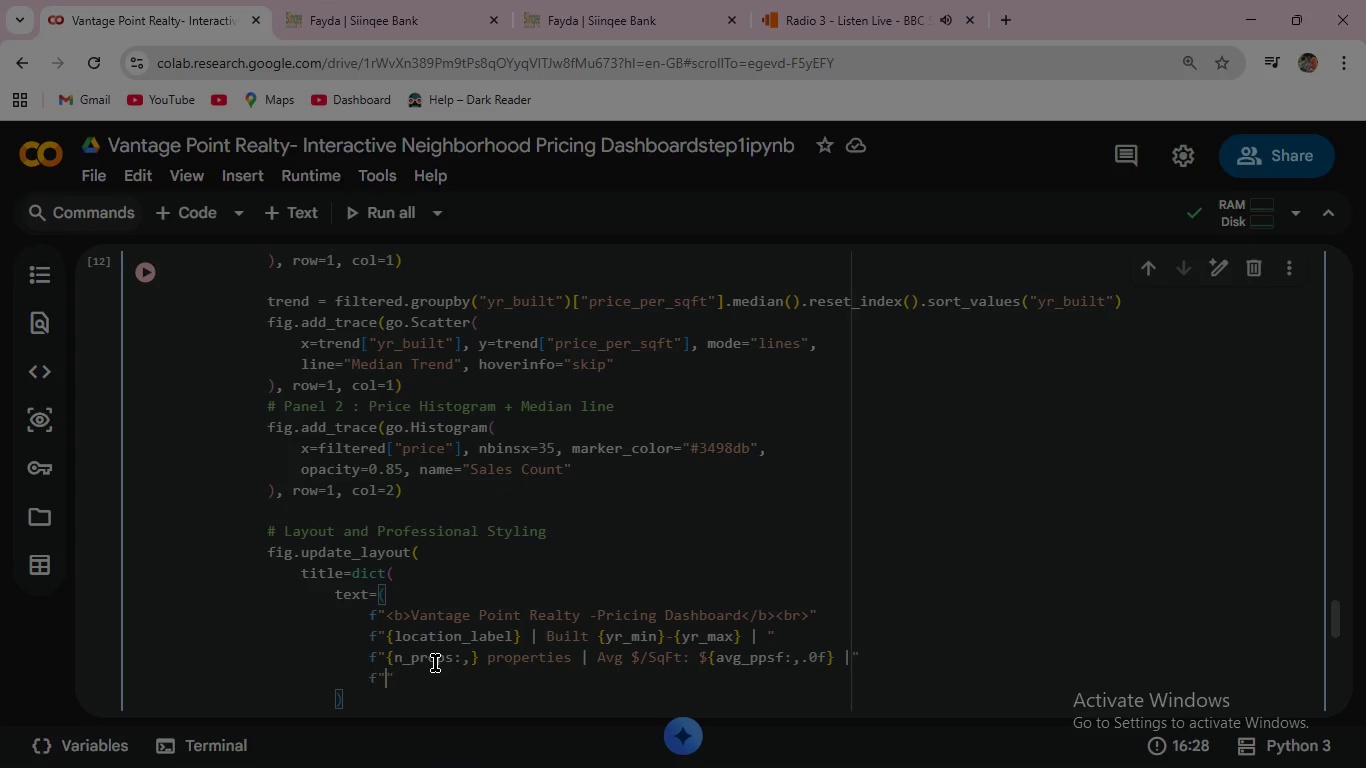 
key(Shift+Quote)
 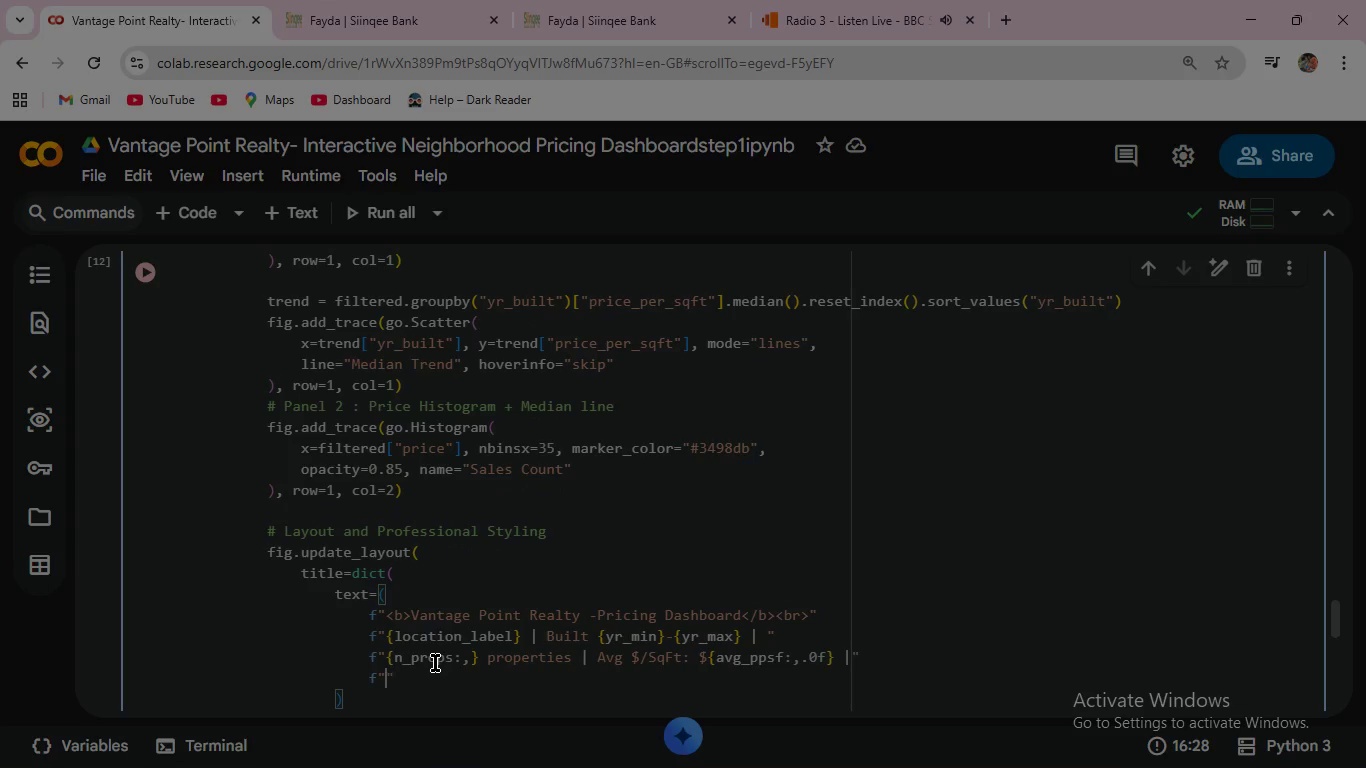 
type(Median)
 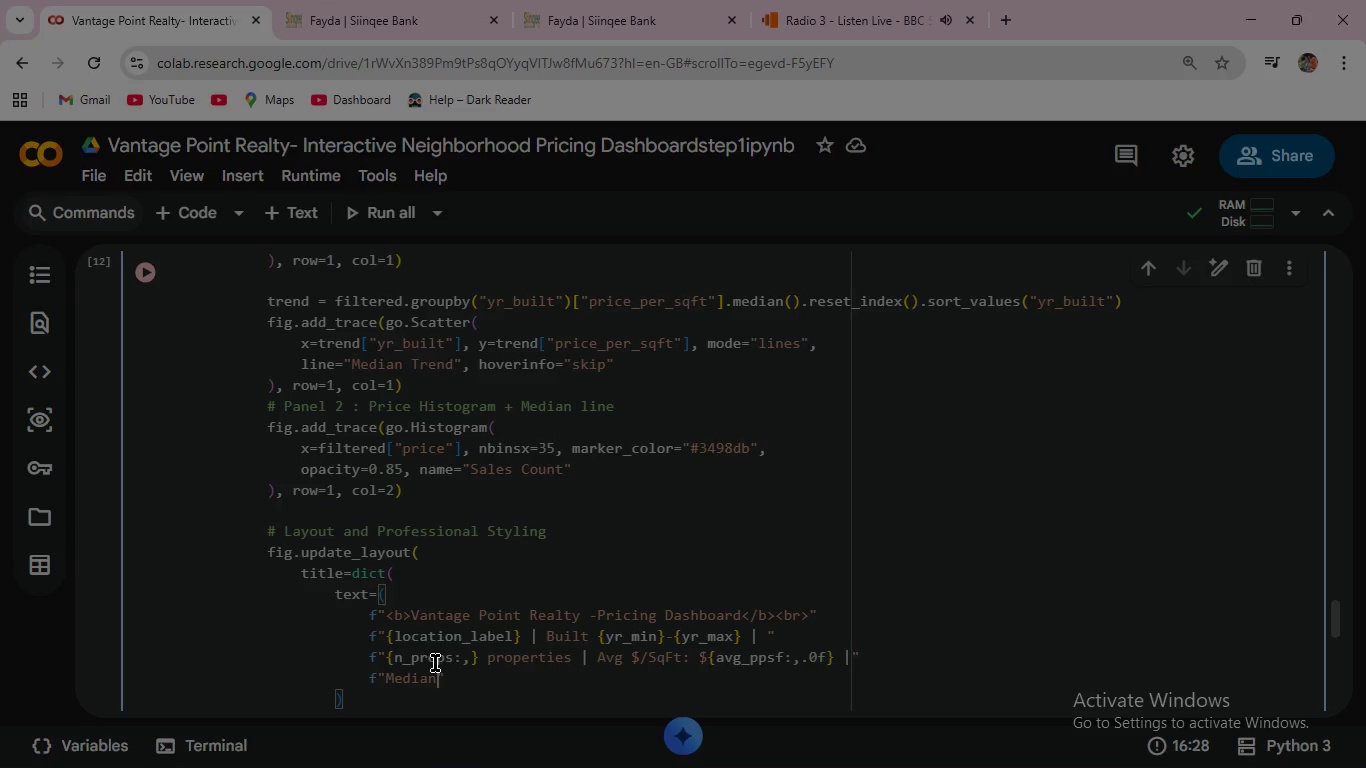 
type( Price: ${med_)
 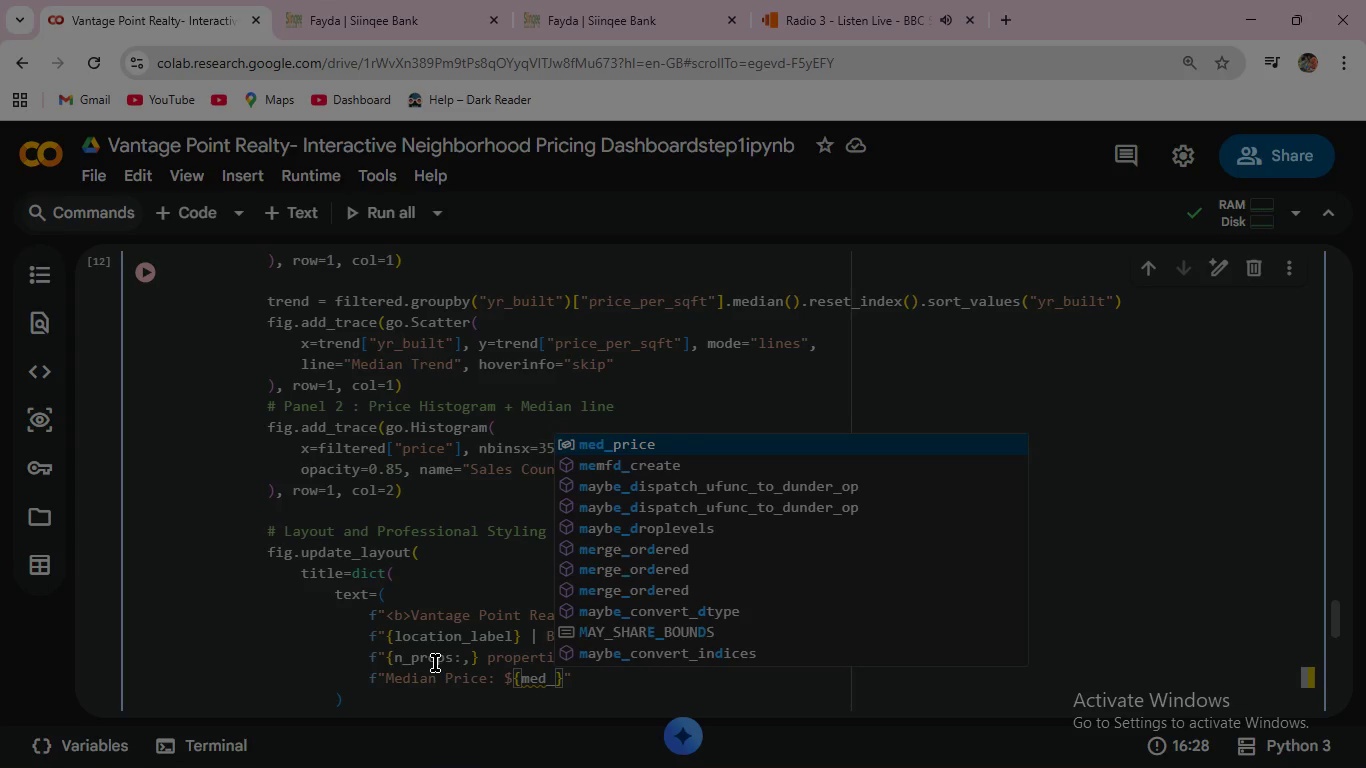 
key(Enter)
 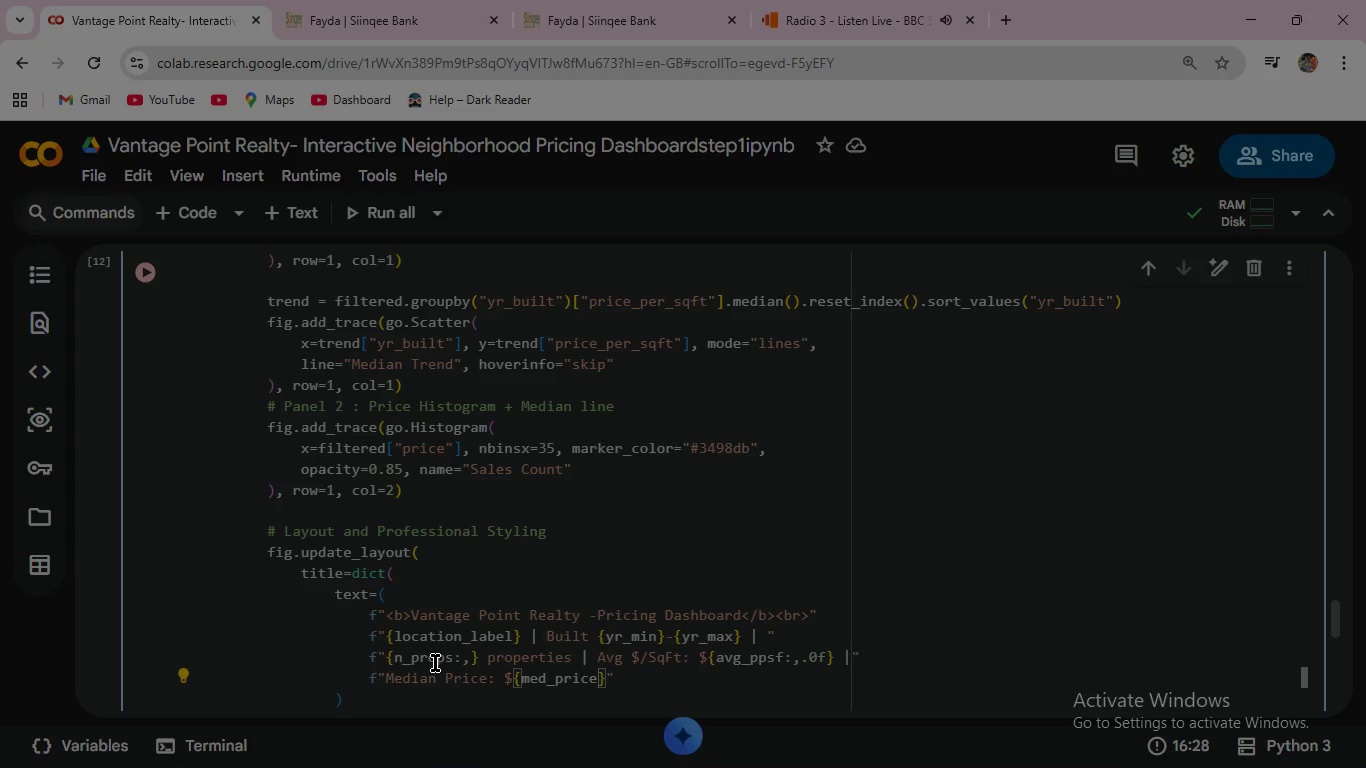 
type(:,.of)
key(Backspace)
key(Backspace)
type(0f)
 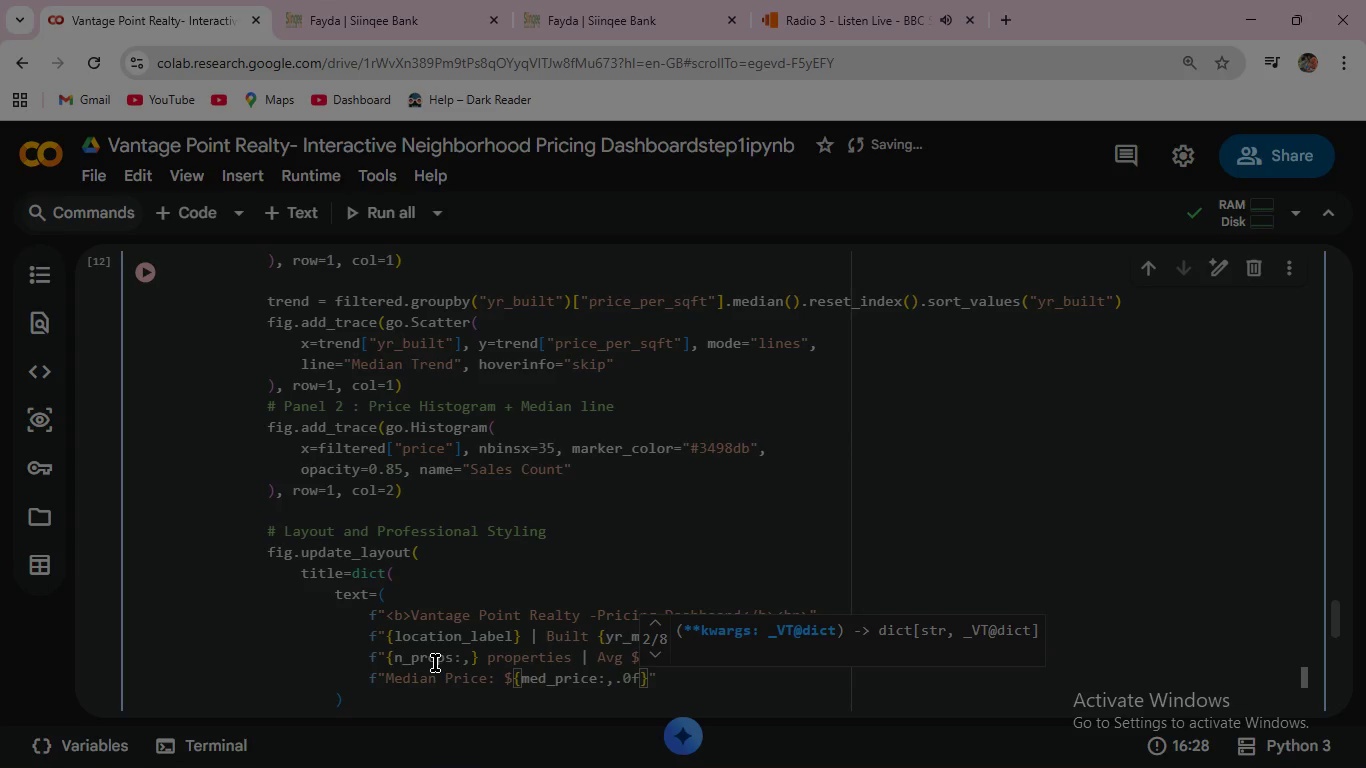 
wait(6.16)
 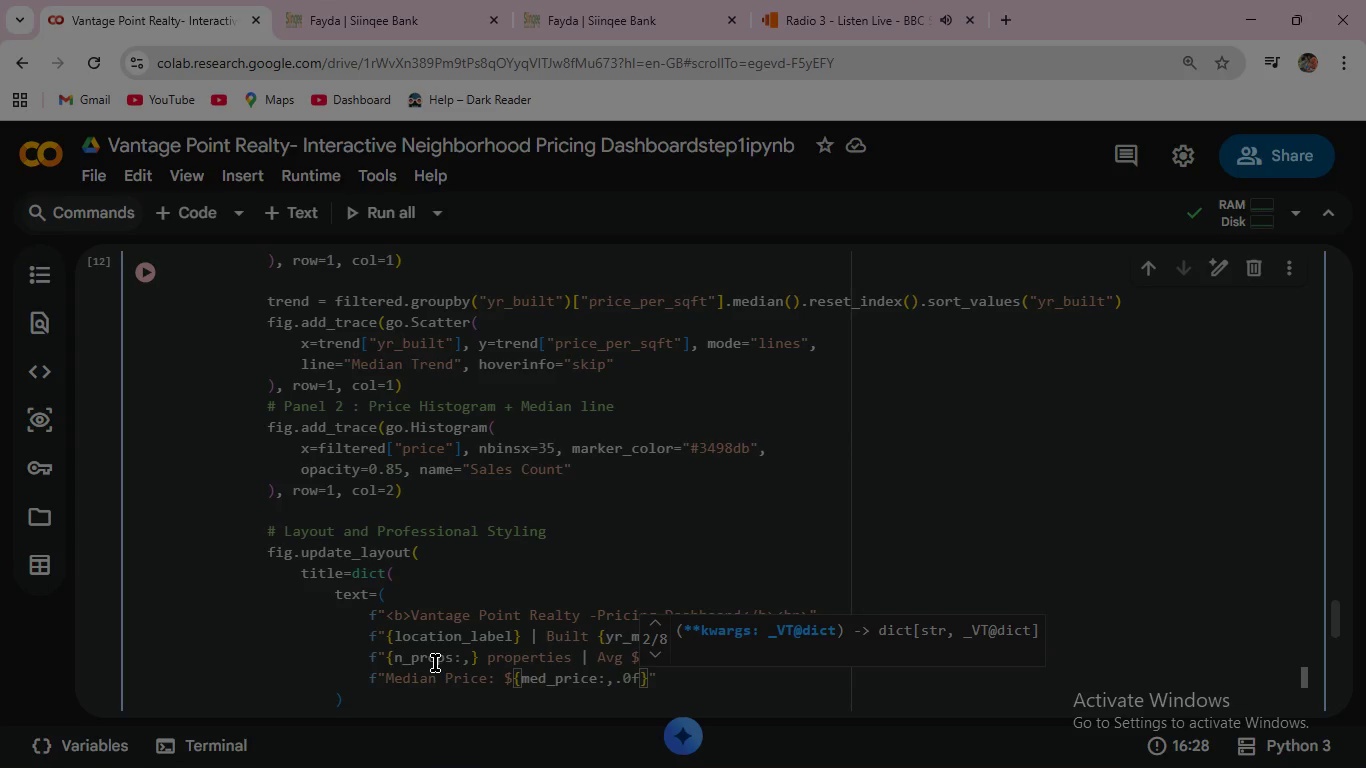 
scroll: coordinate [440, 622], scroll_direction: down, amount: 1.0
 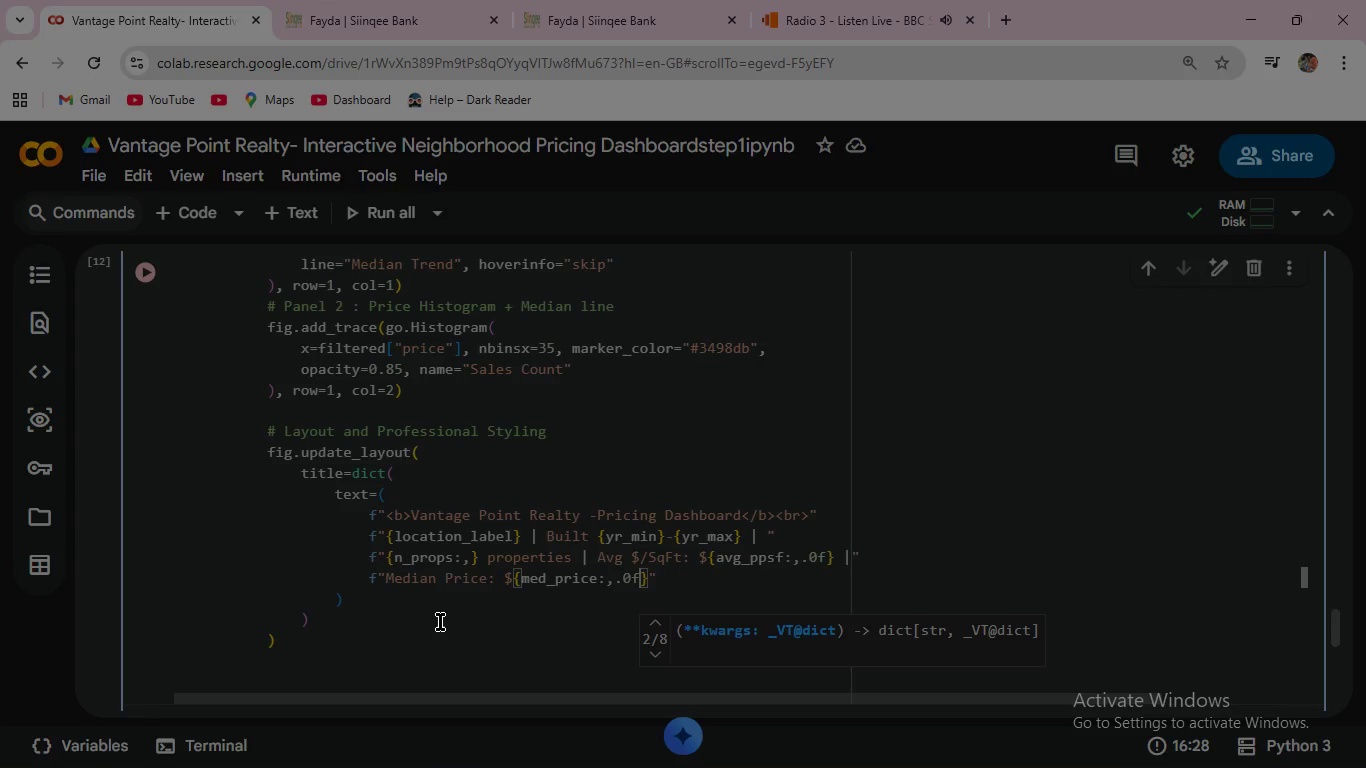 
wait(14.33)
 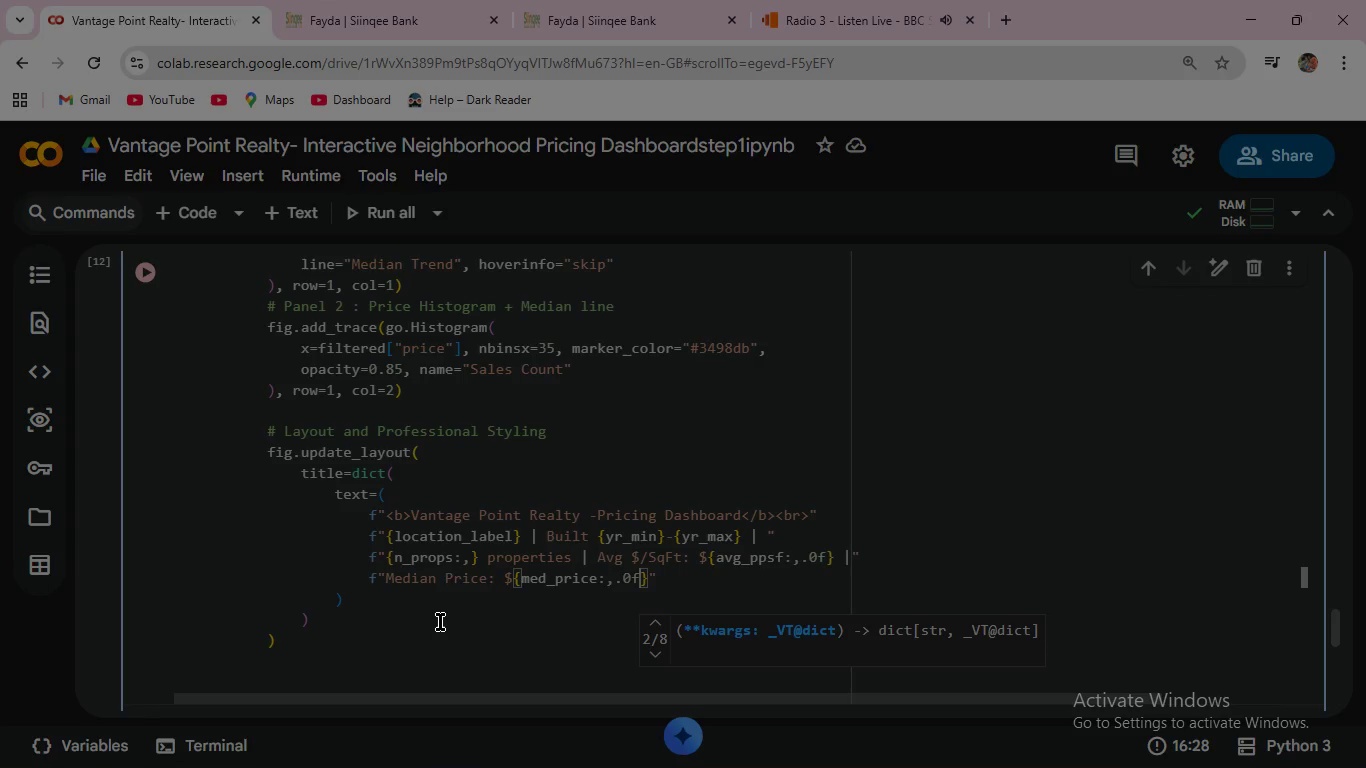 
left_click([349, 594])
 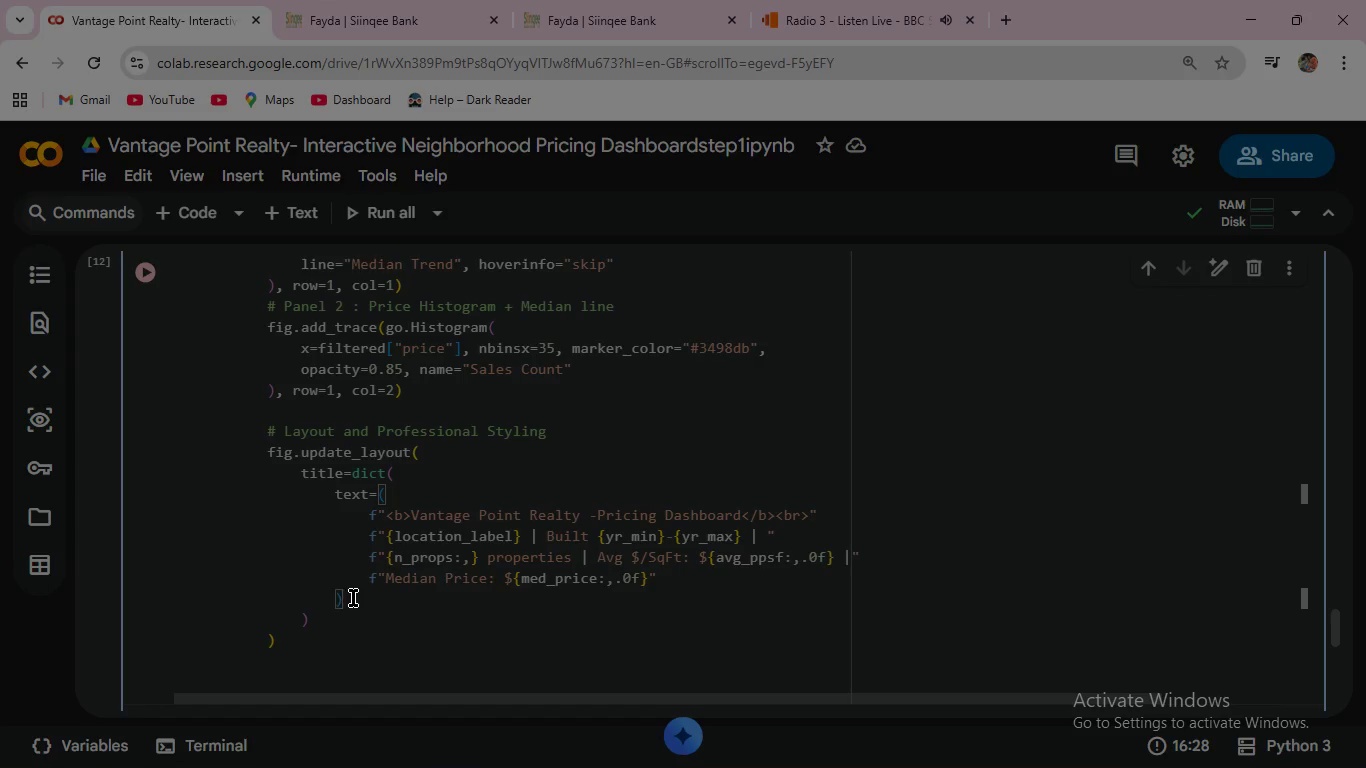 
key(Comma)
 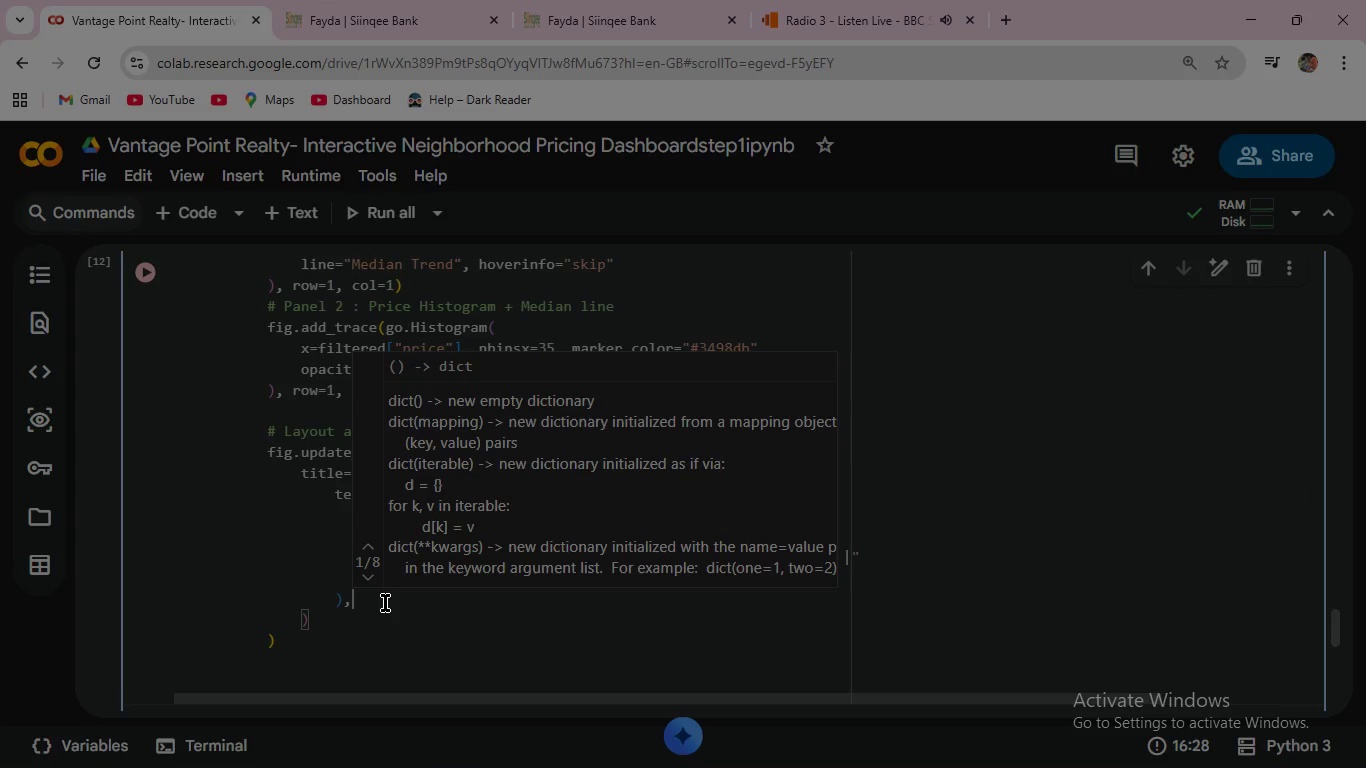 
key(Enter)
 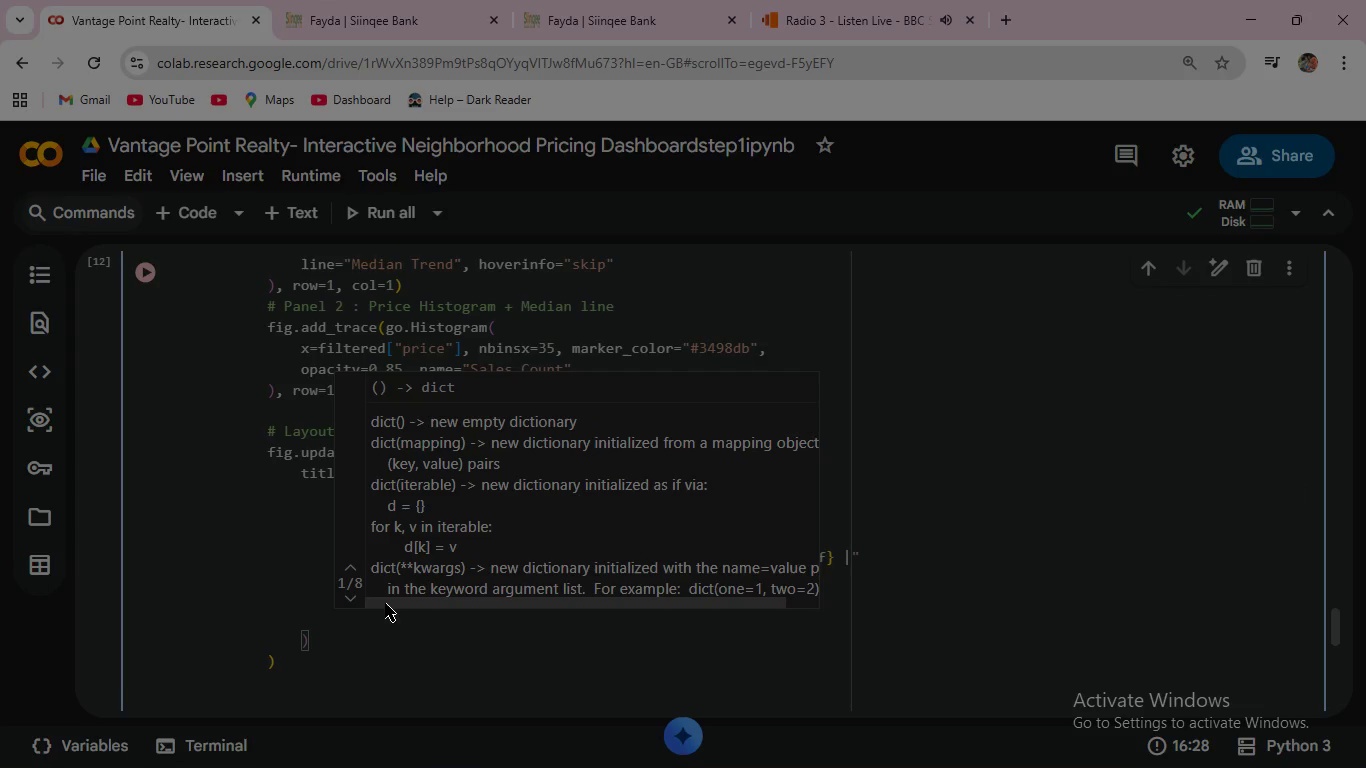 
type(x=0.5, xanchor="center)
 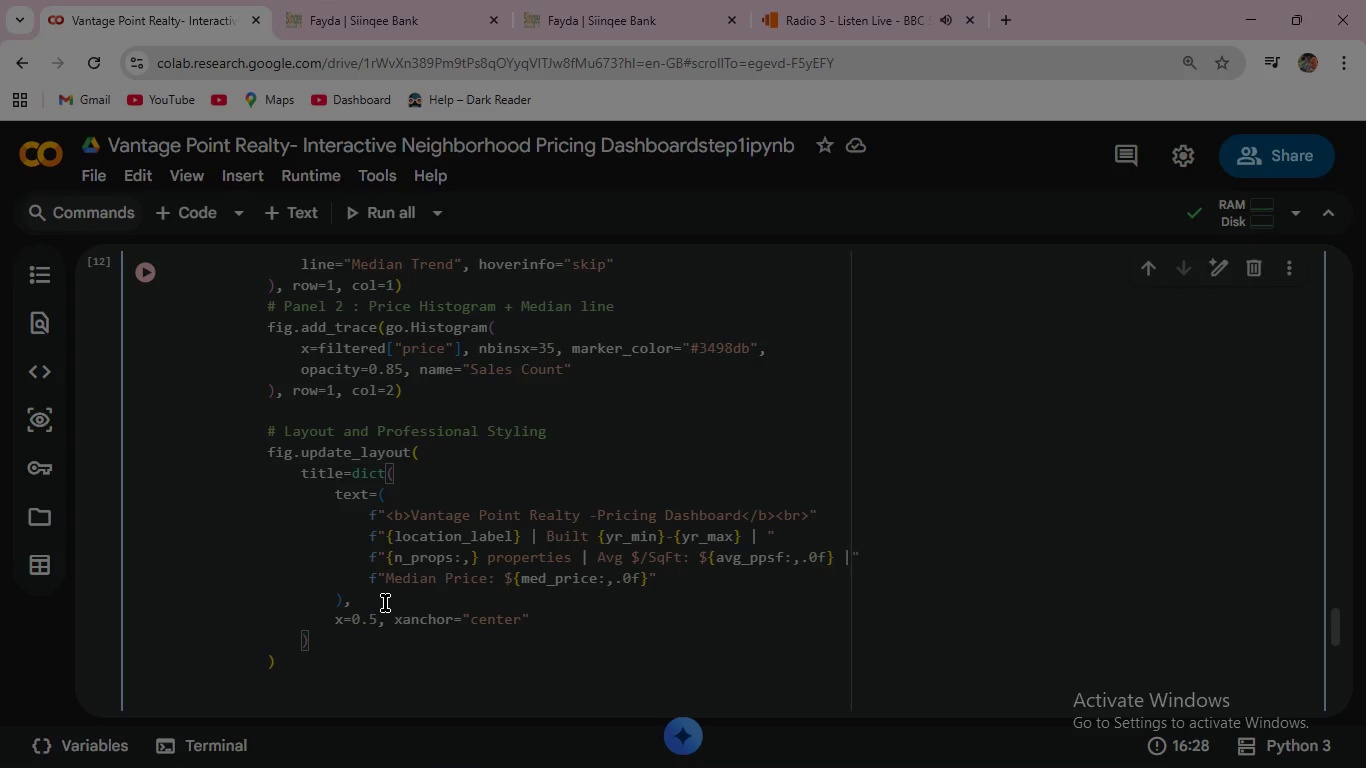 
key(ArrowRight)
 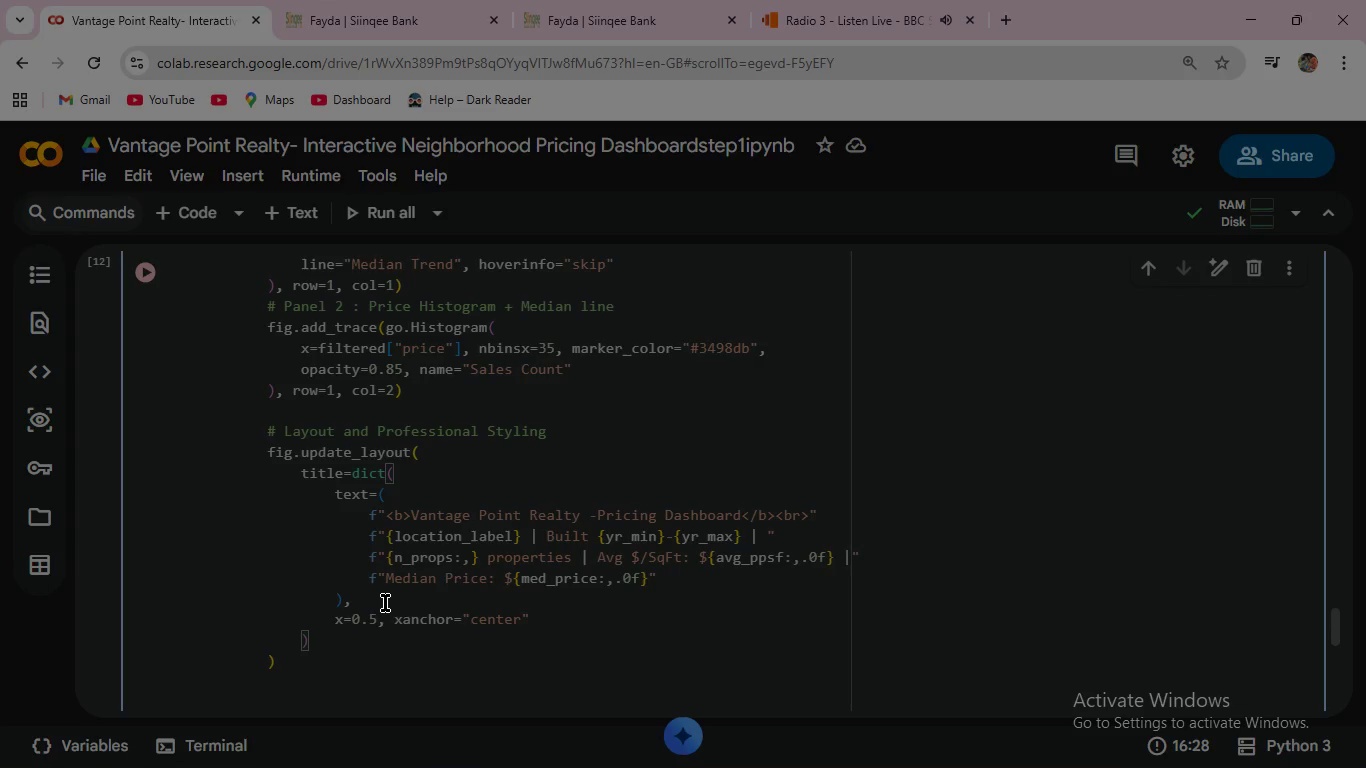 
type(, font_size=15)
 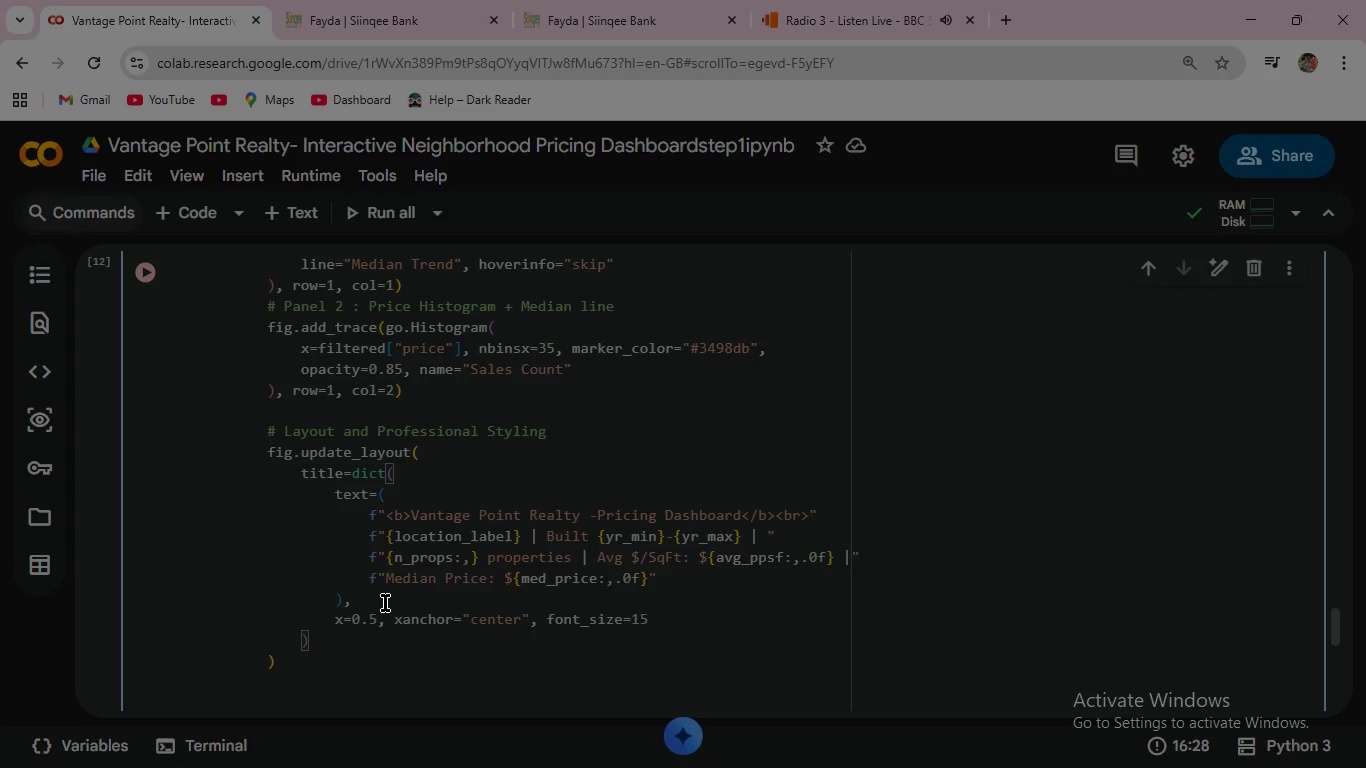 
key(ArrowDown)
 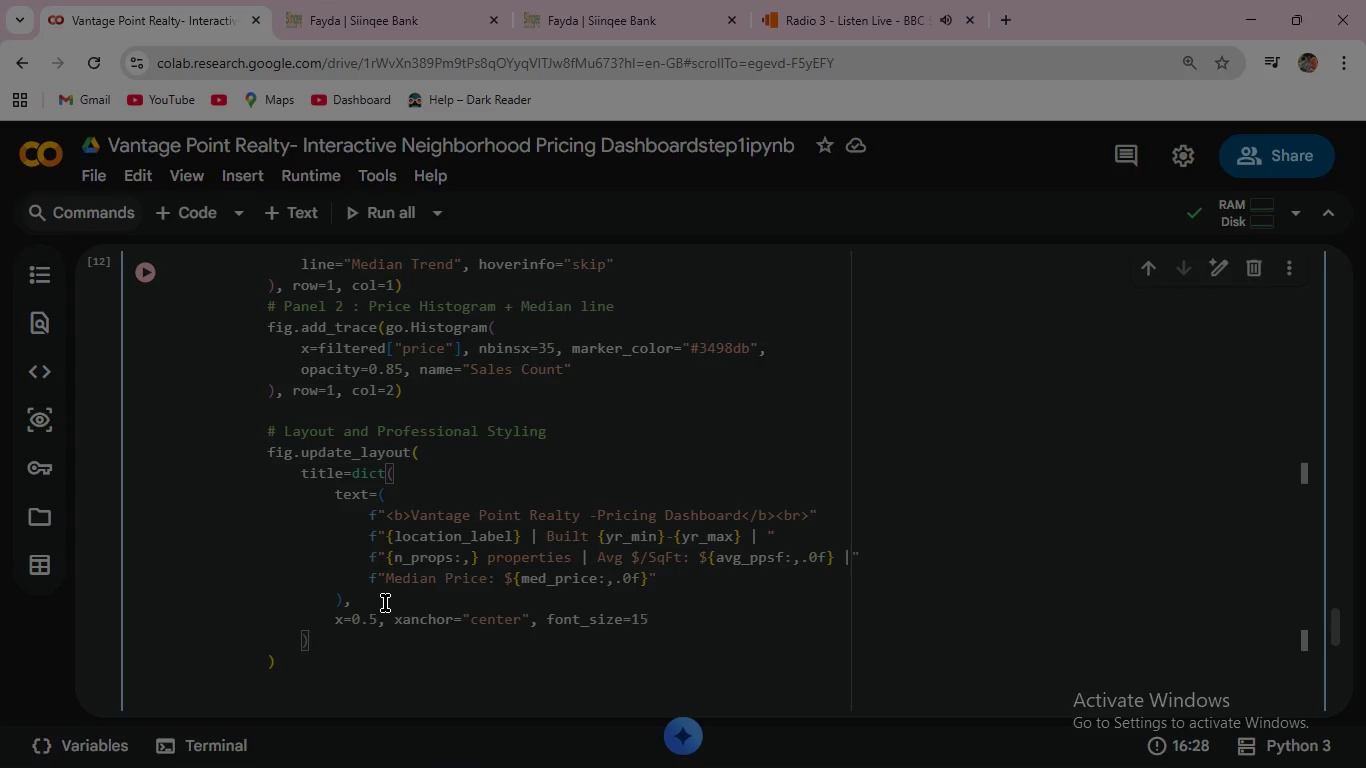 
wait(9.38)
 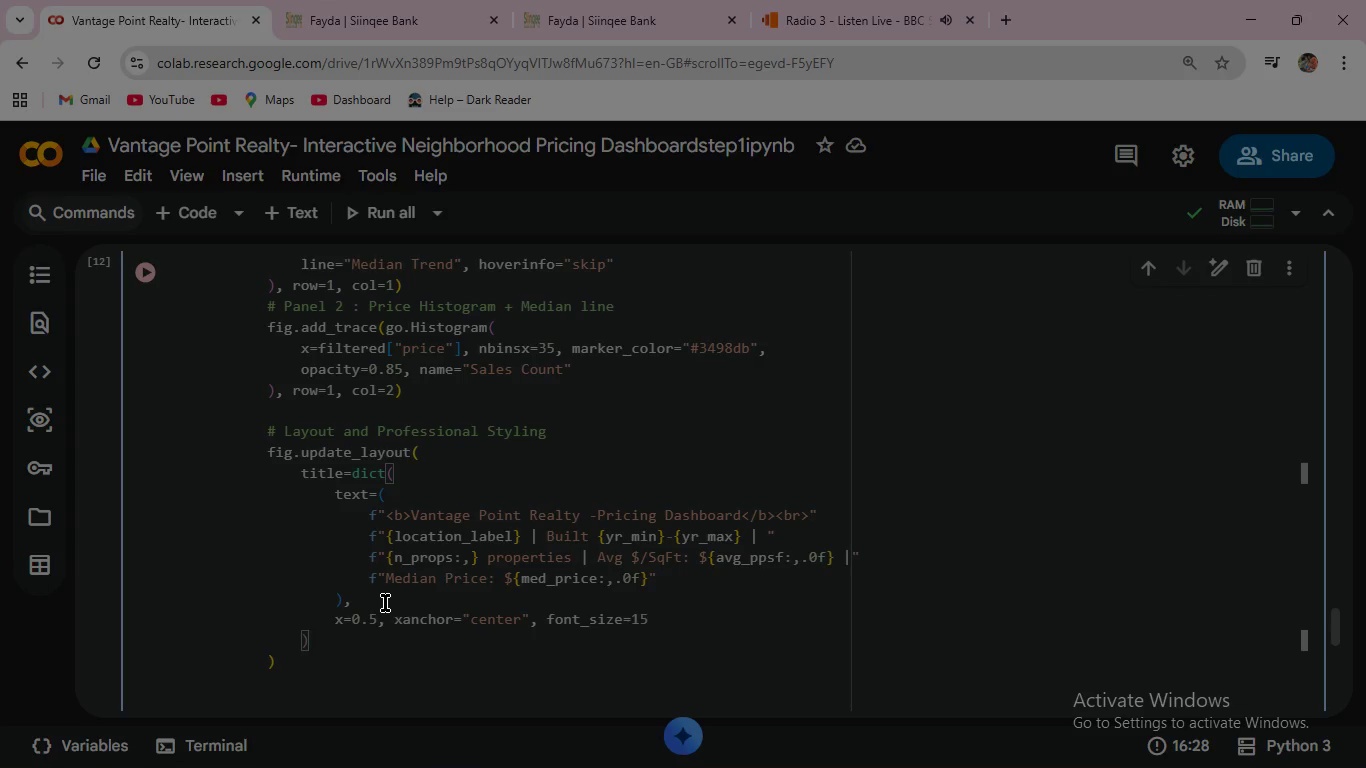 
key(Comma)
 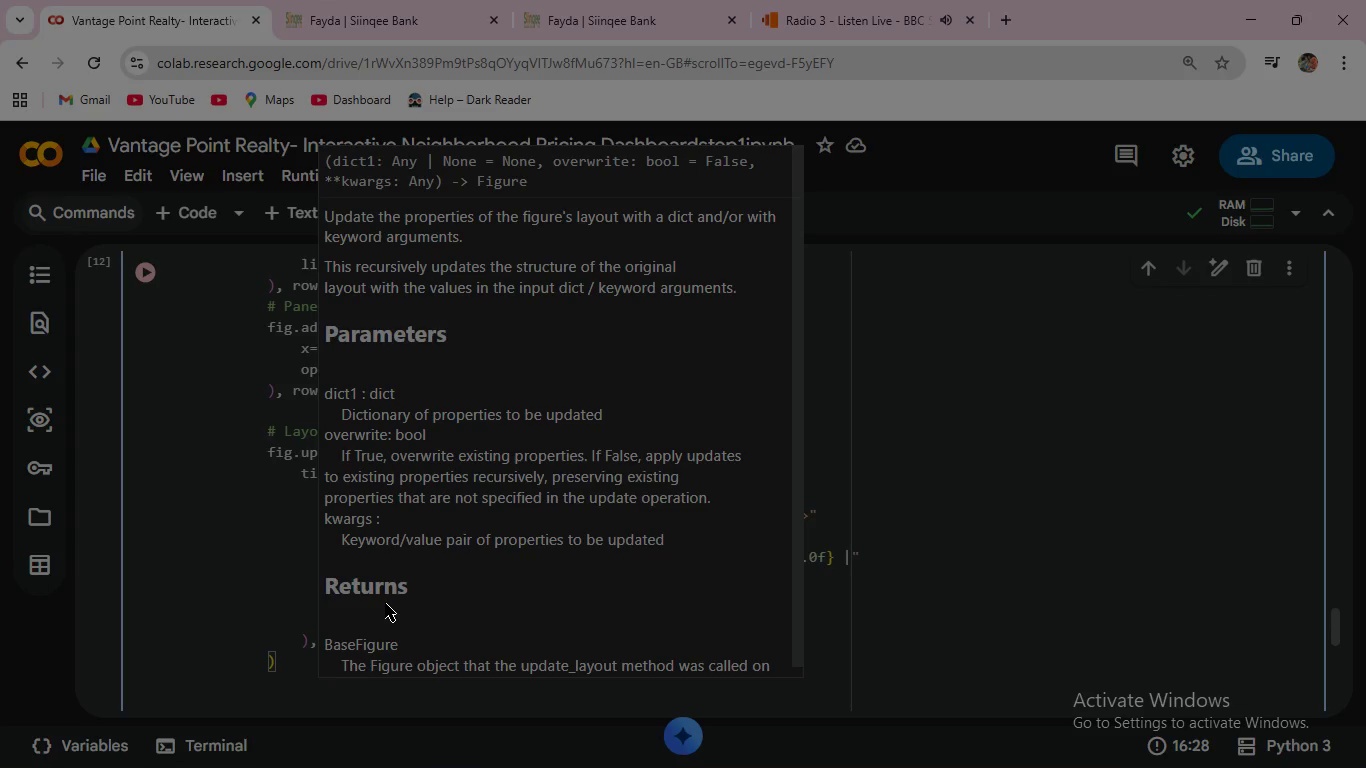 
wait(10.42)
 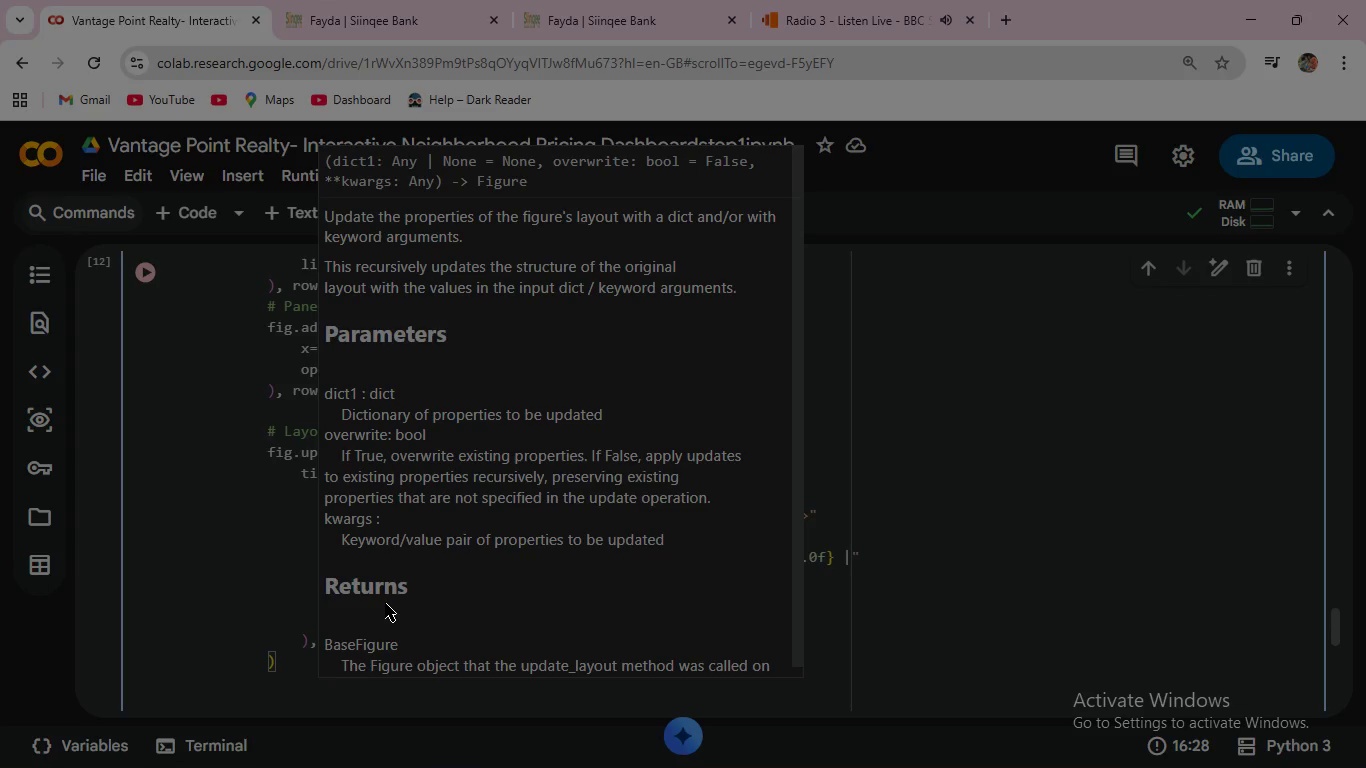 
left_click([385, 603])
 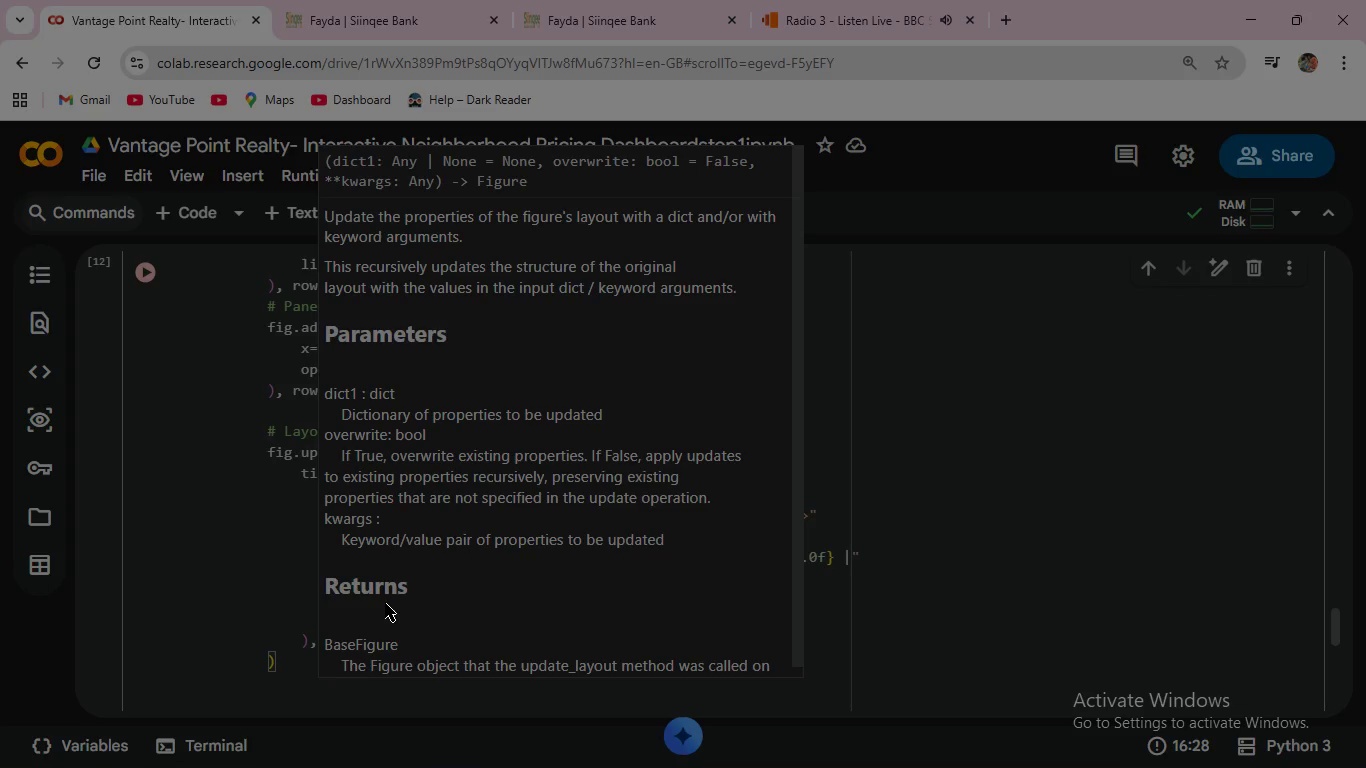 
wait(13.73)
 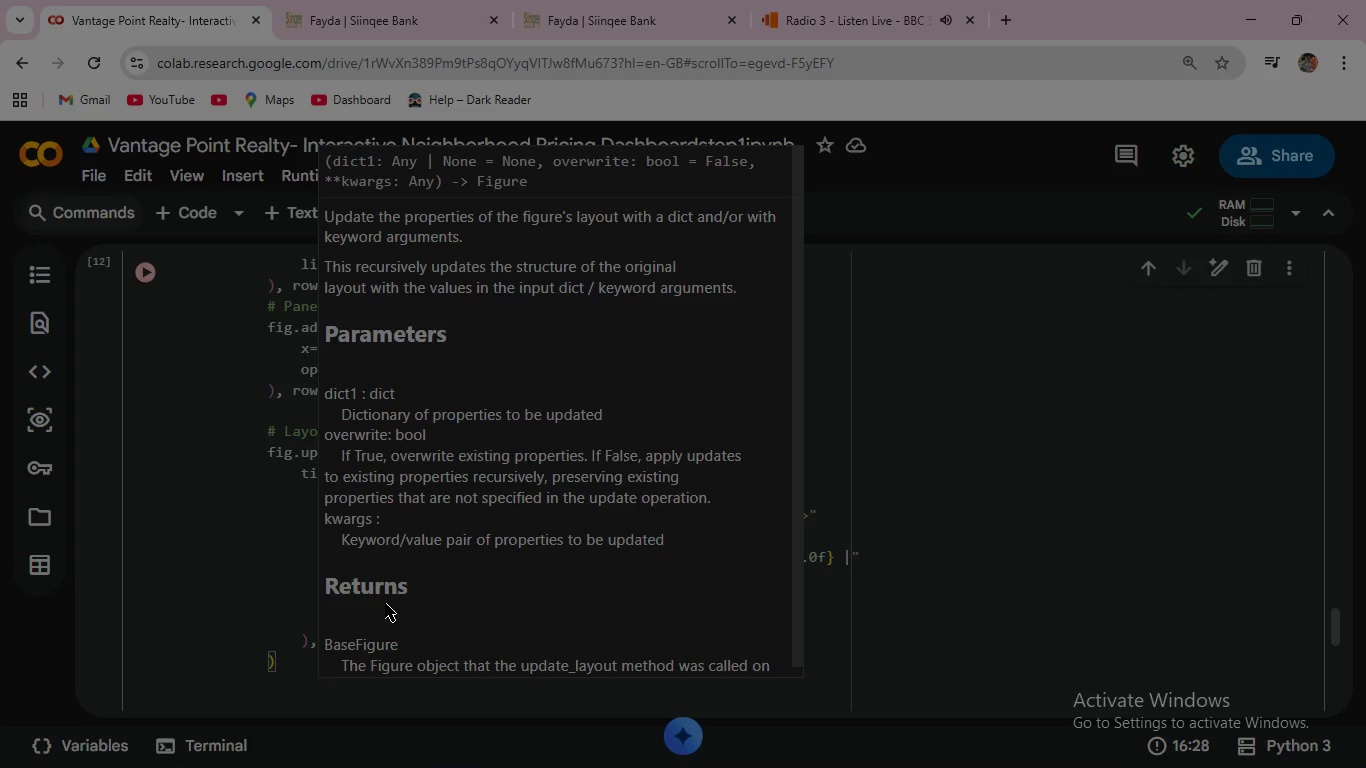 
left_click([304, 675])
 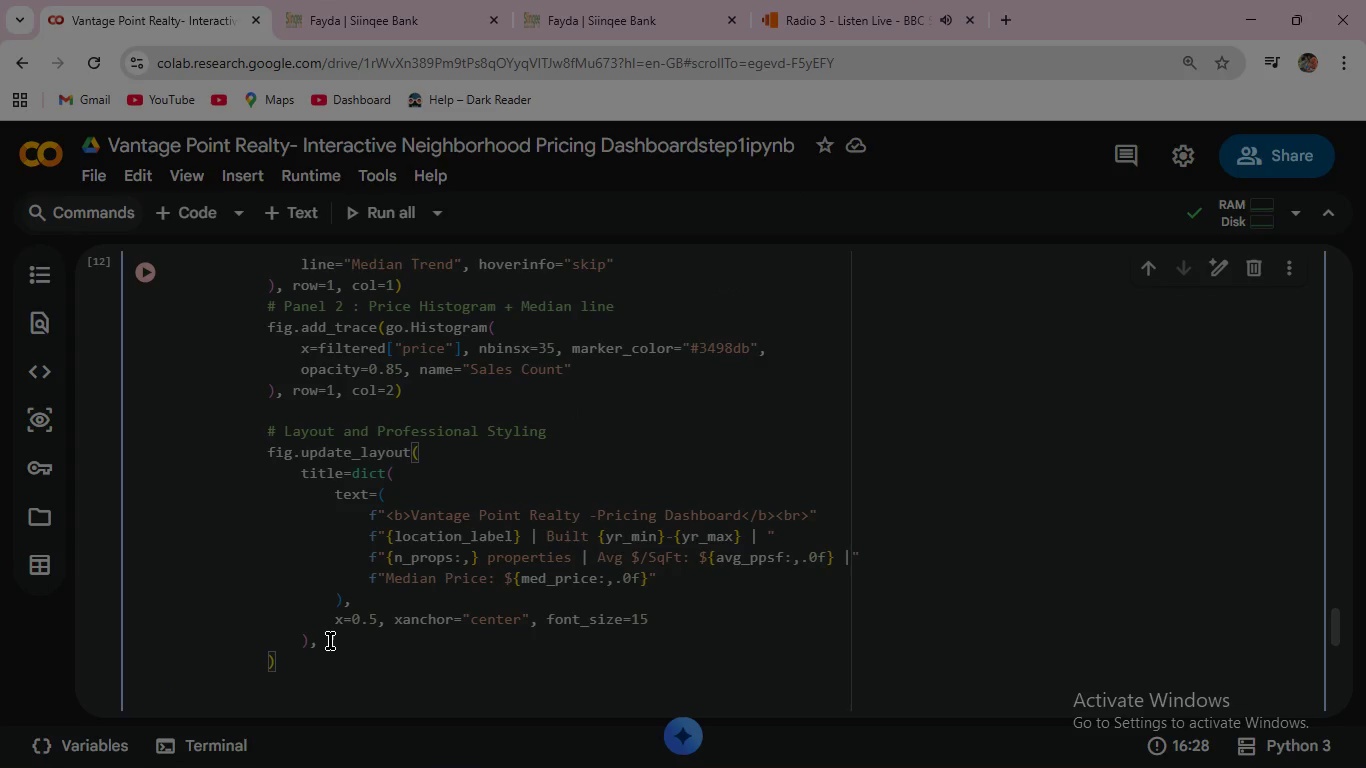 
key(Enter)
 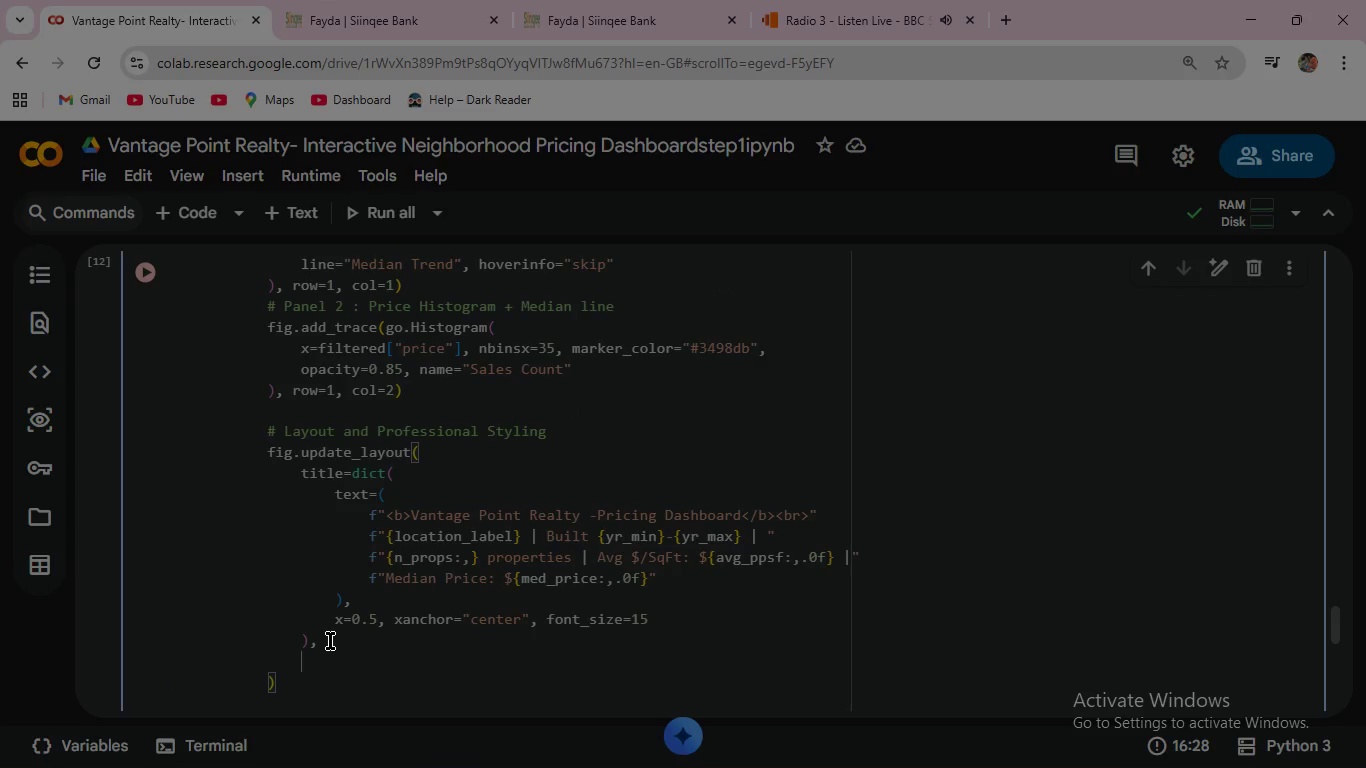 
type(templaate)
key(Backspace)
key(Backspace)
key(Backspace)
key(Backspace)
 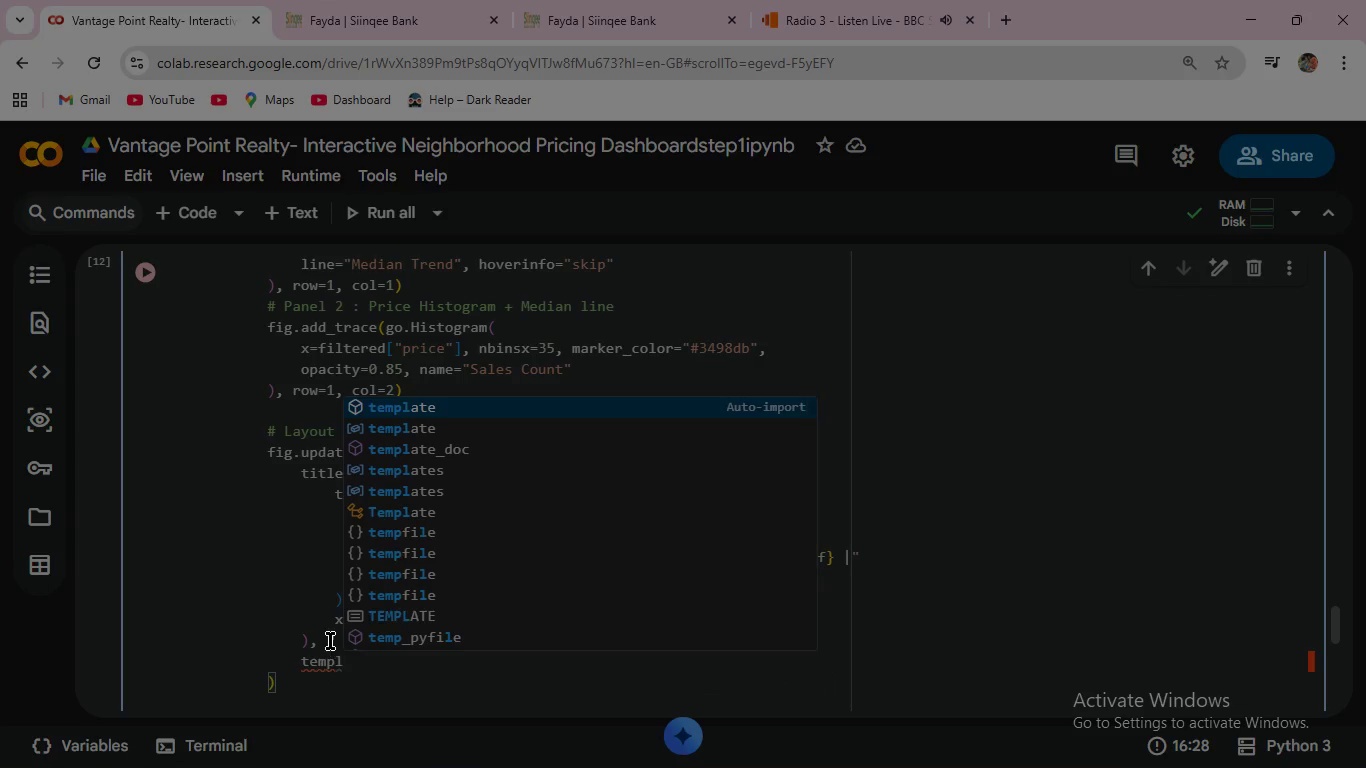 
type(ate="plotly_white)
 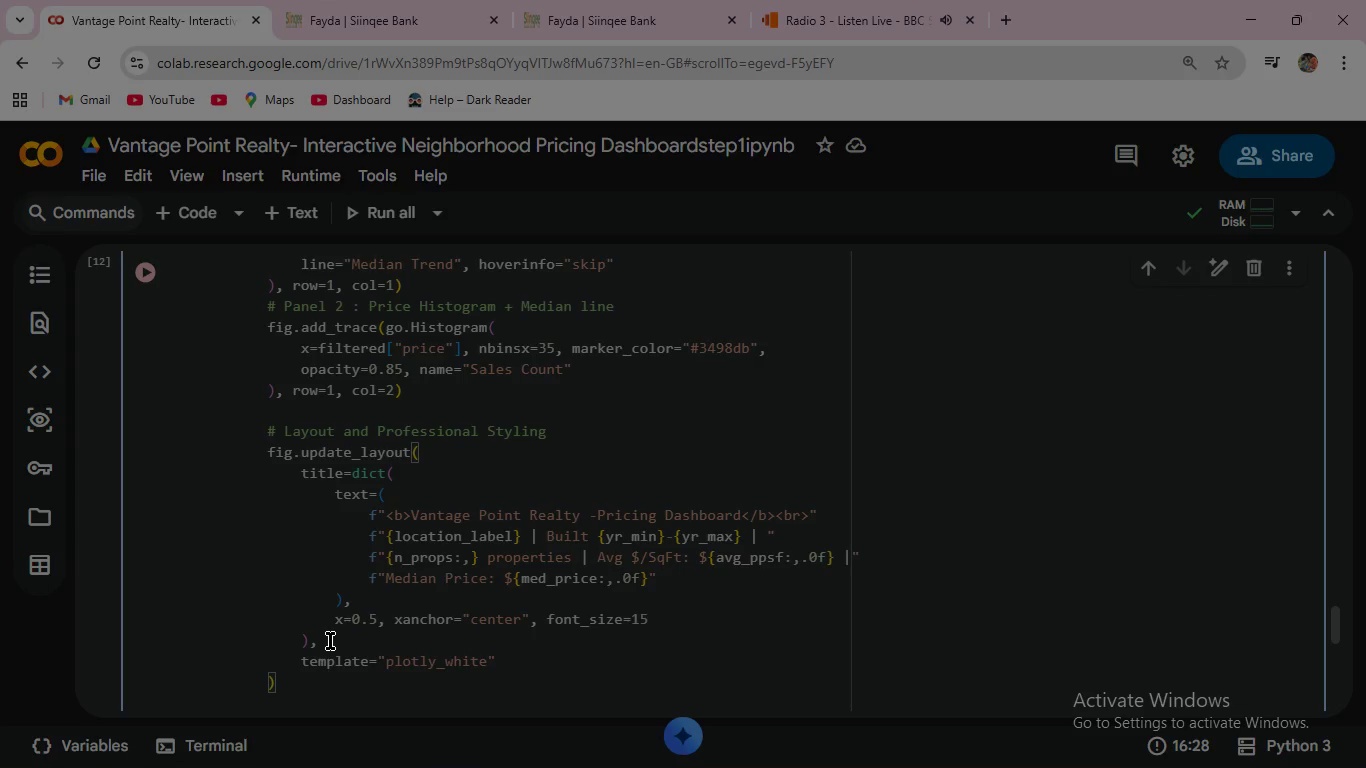 
wait(15.25)
 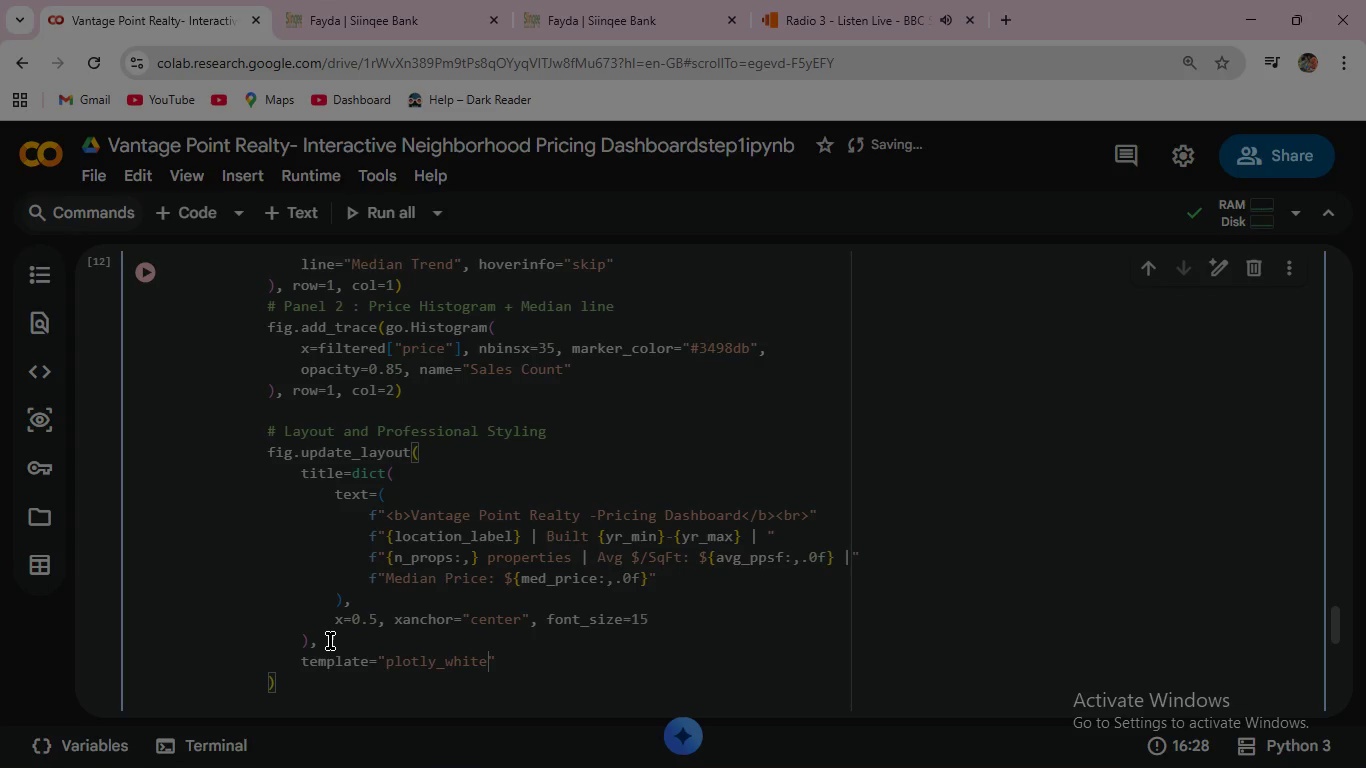 
key(ArrowRight)
 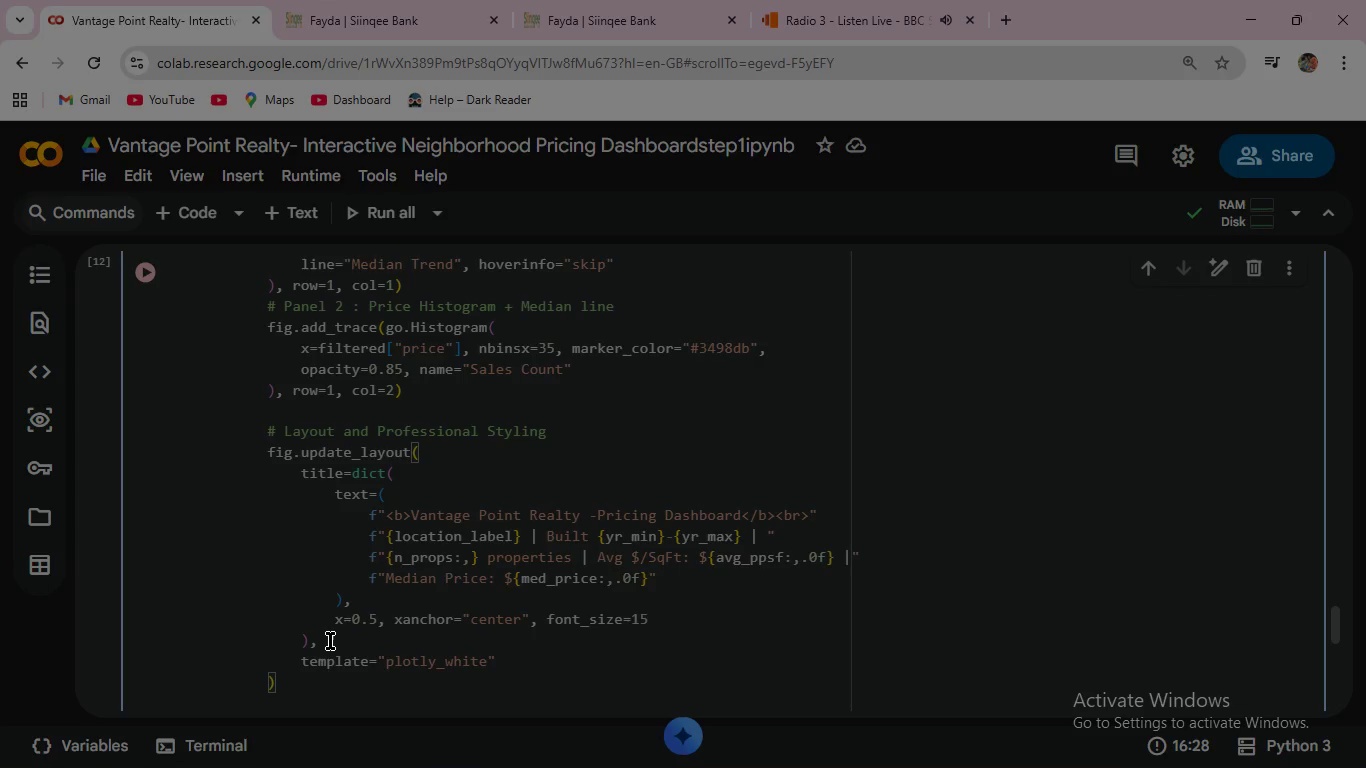 
type(, font_family=)
key(Escape)
type("Arial)
 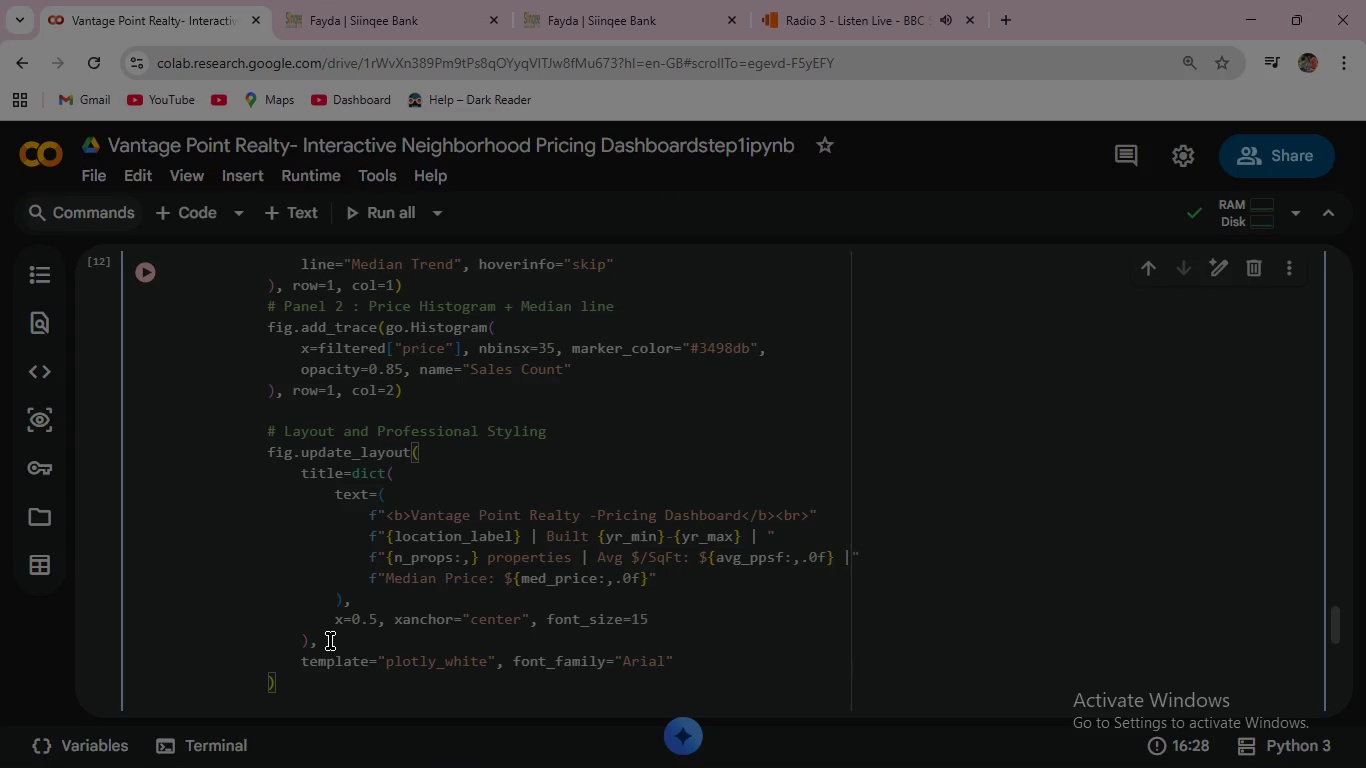 
key(ArrowRight)
 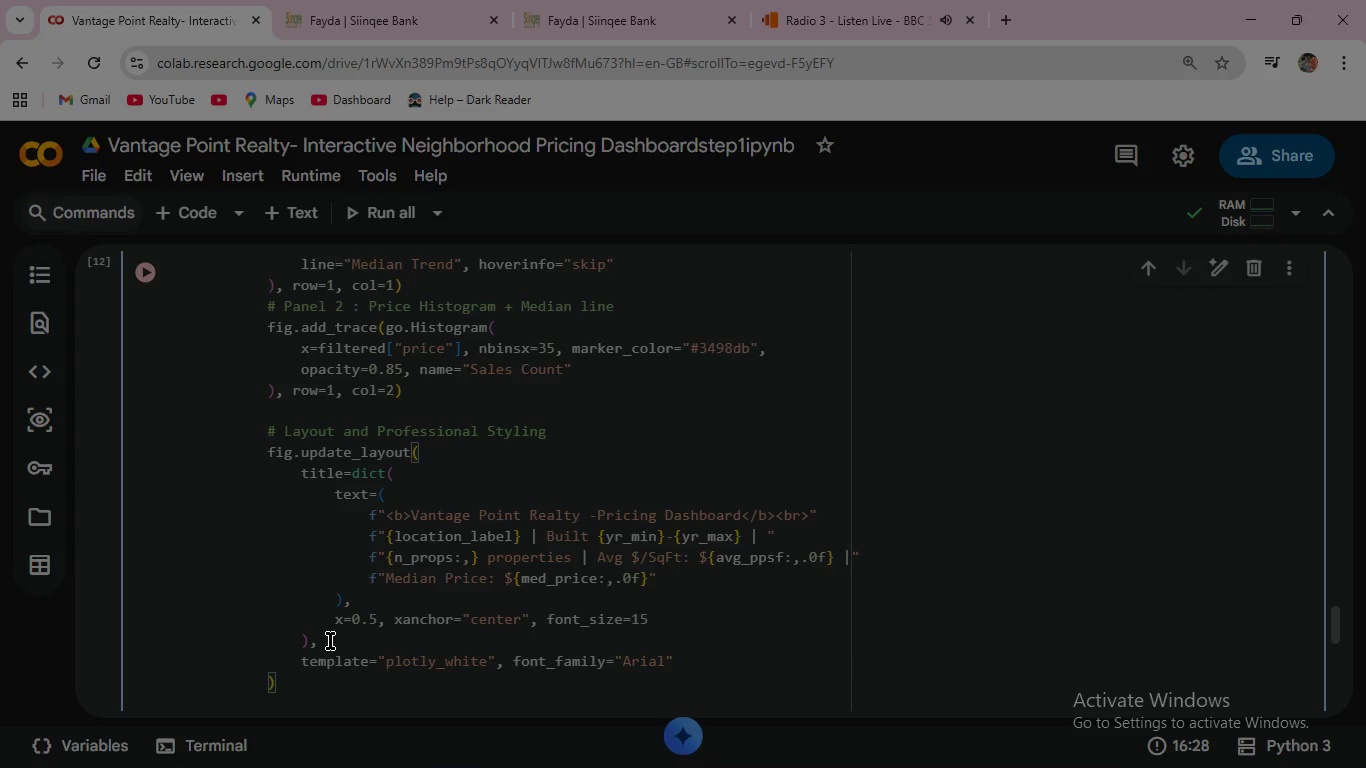 
type(, height=)
key(Escape)
 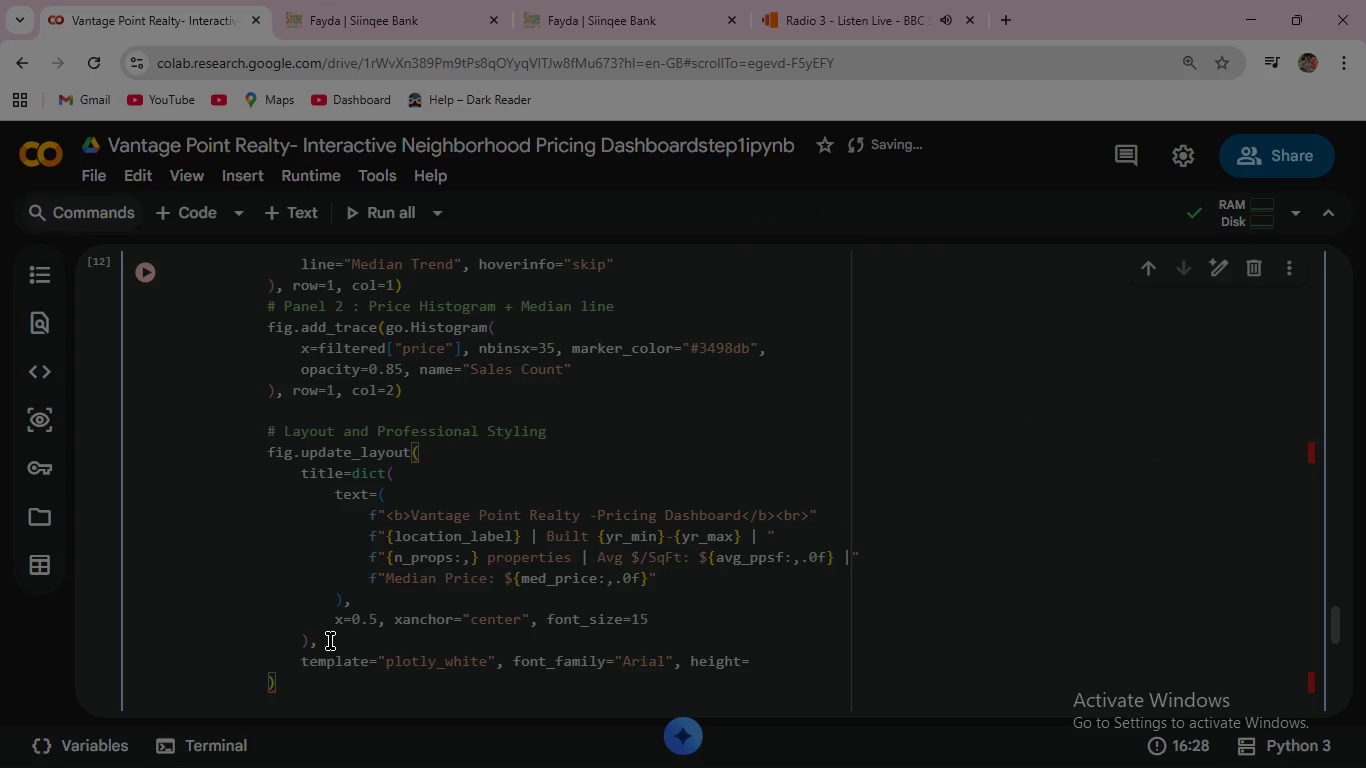 
type(500,)
 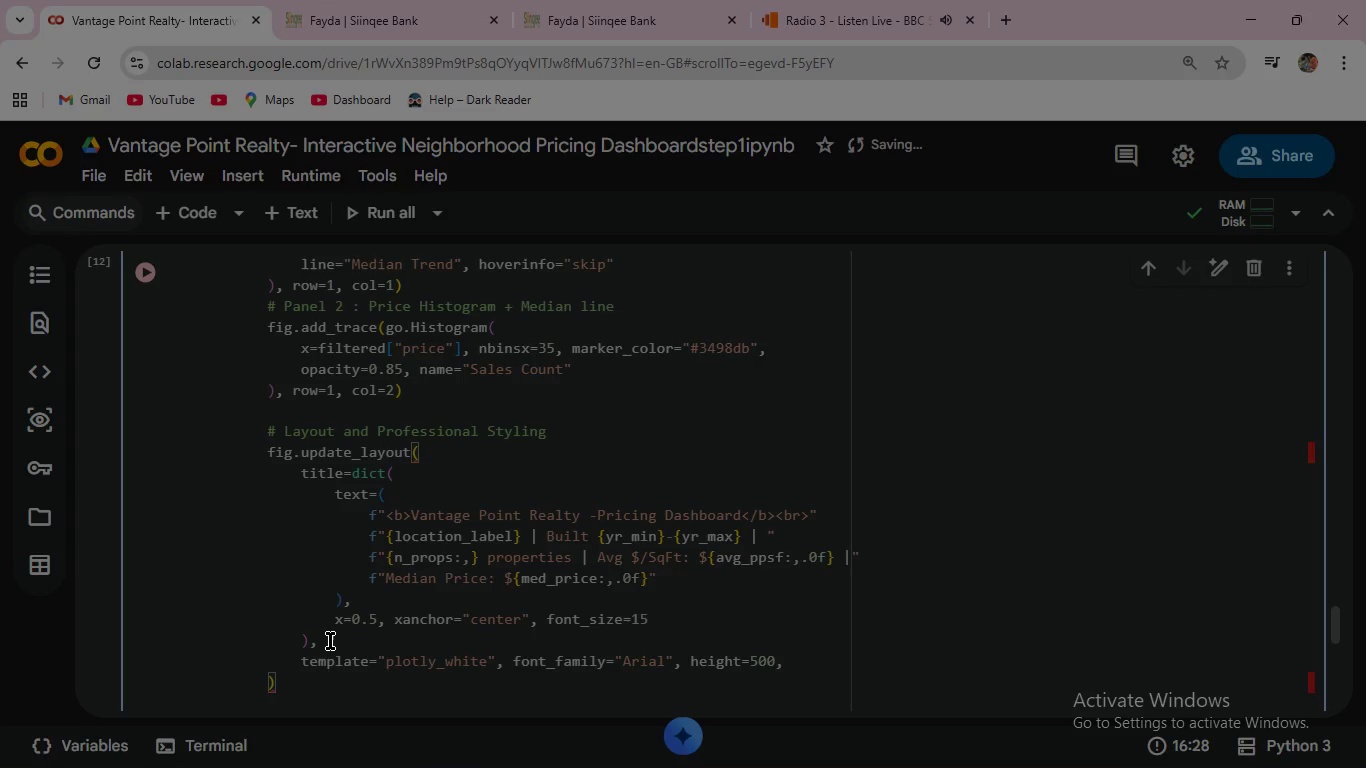 
key(Enter)
 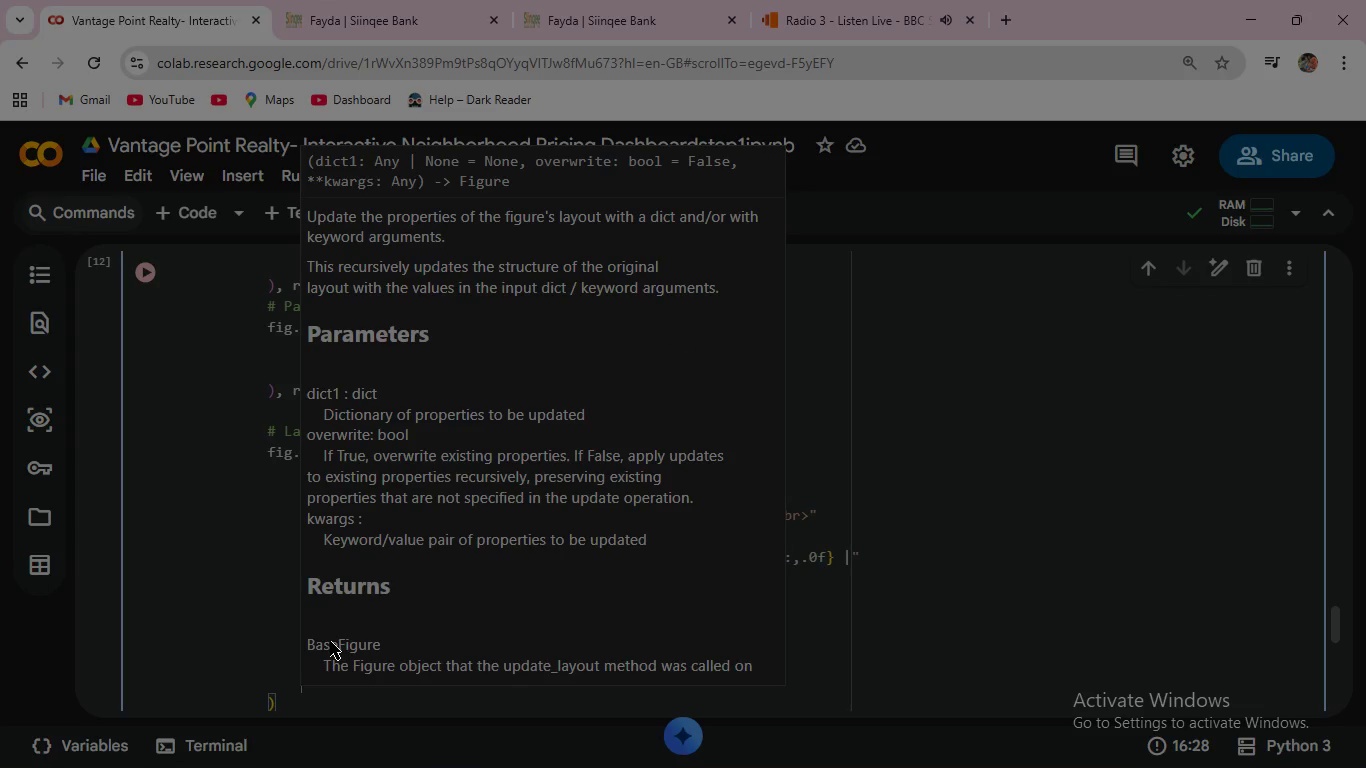 
type(showlegend=True, legend)
 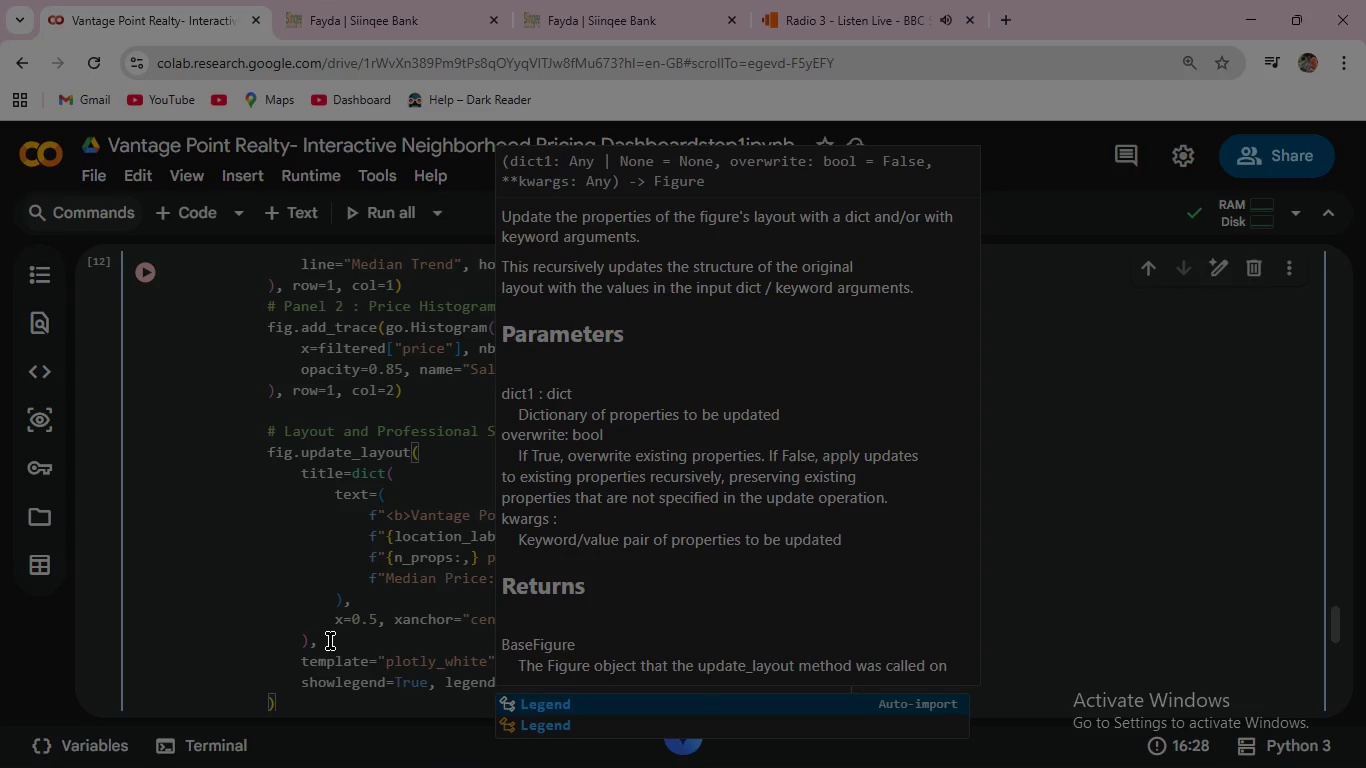 
type(=dict(orientation="h)
 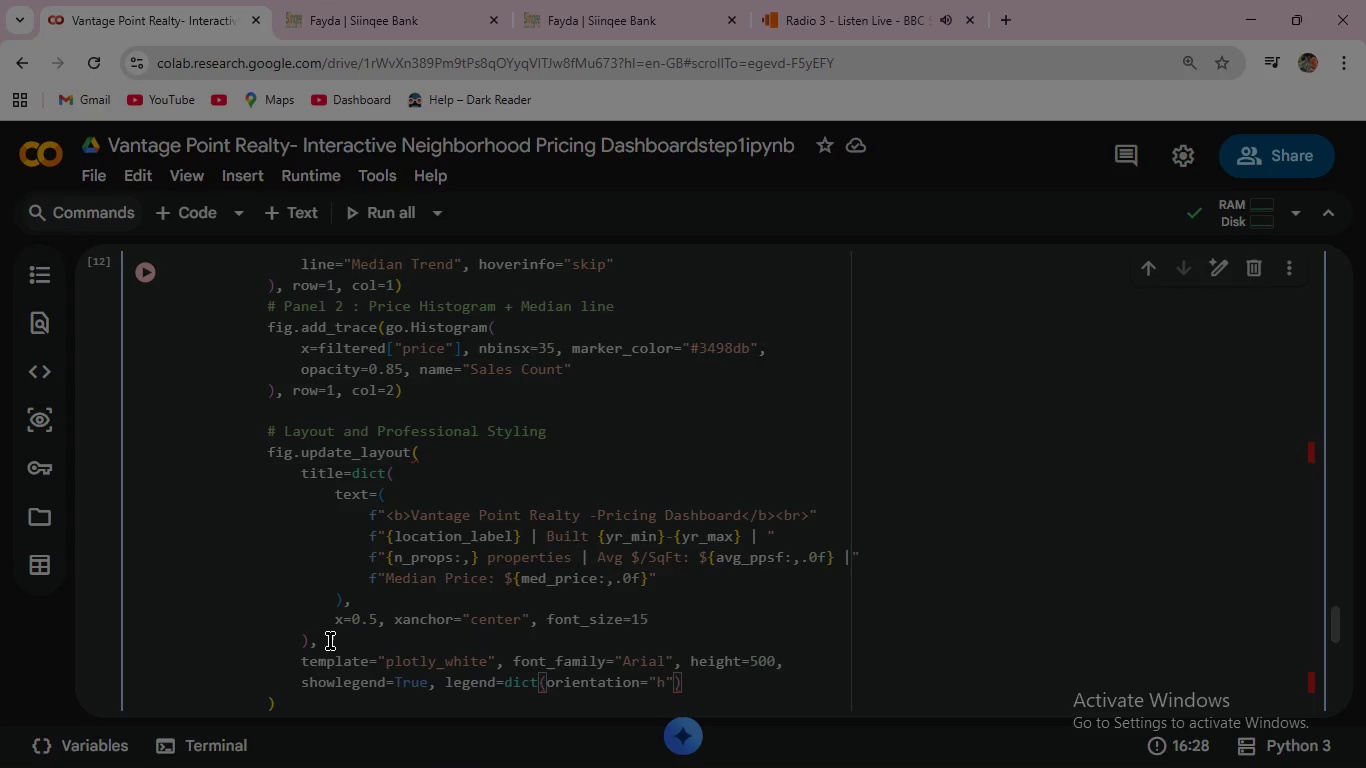 
key(ArrowRight)
 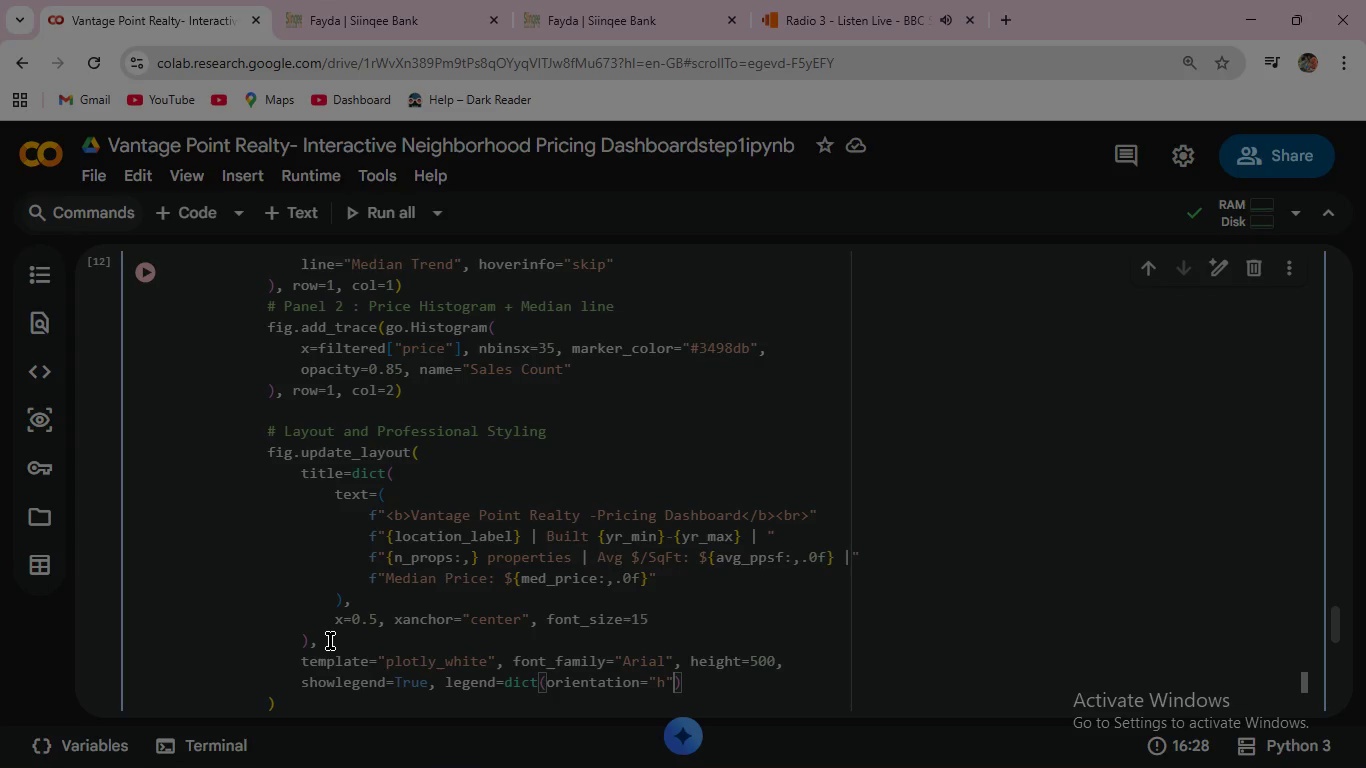 
type(, y=-0.18)
 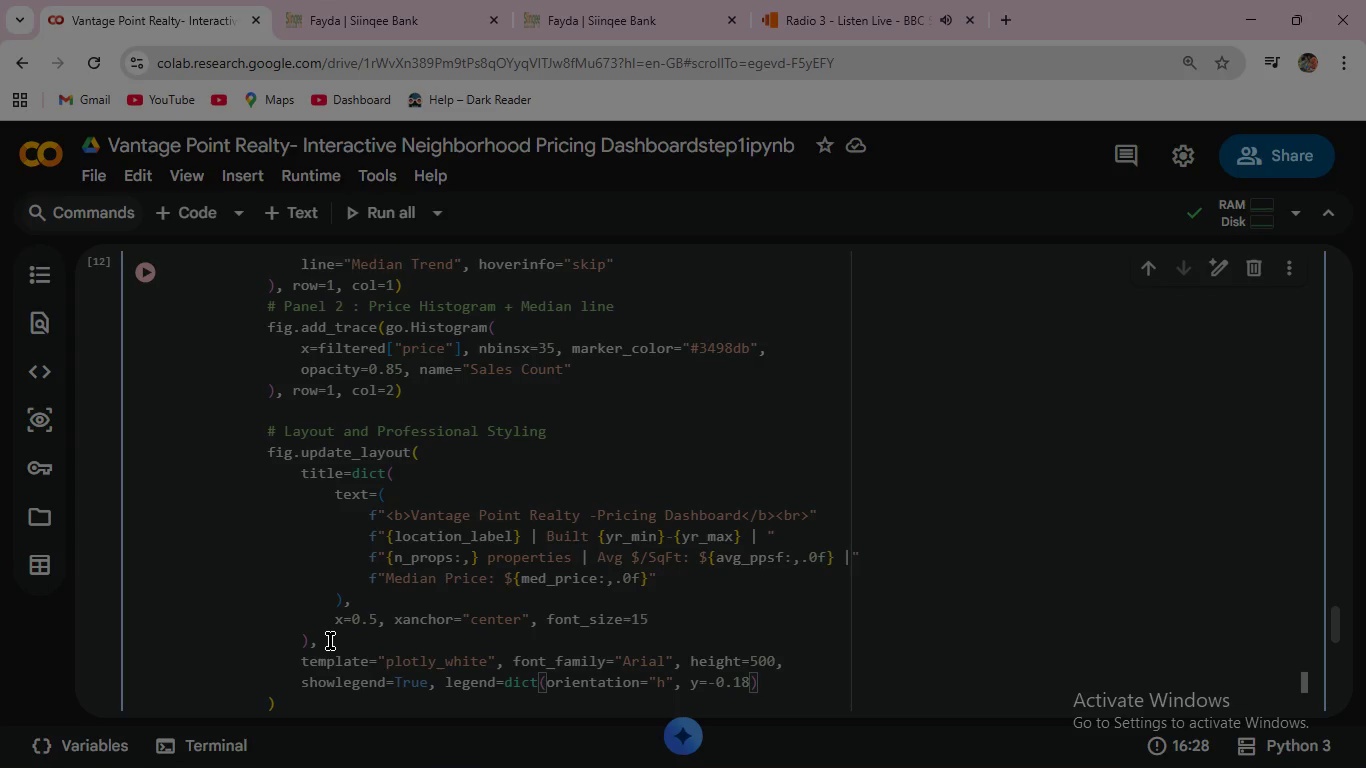 
type(, x=0.25)
 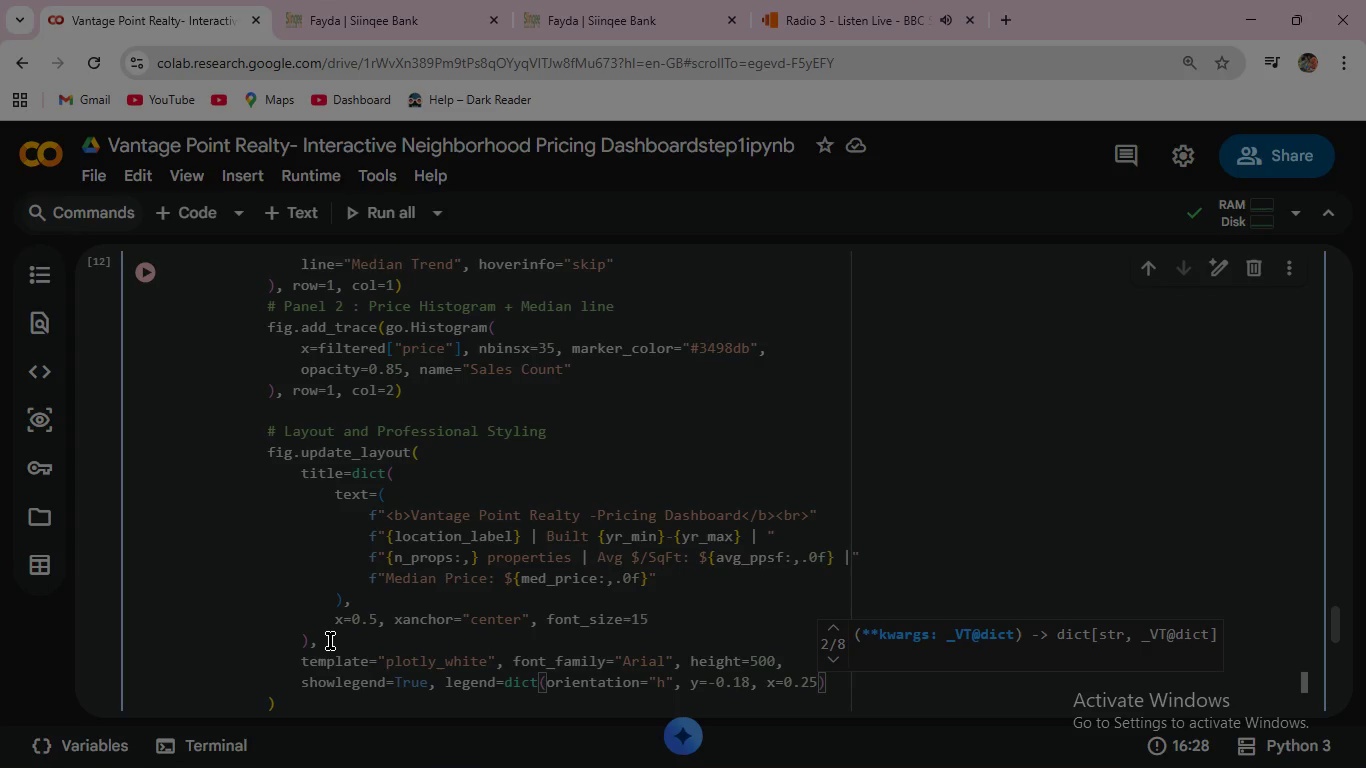 
key(ArrowRight)
 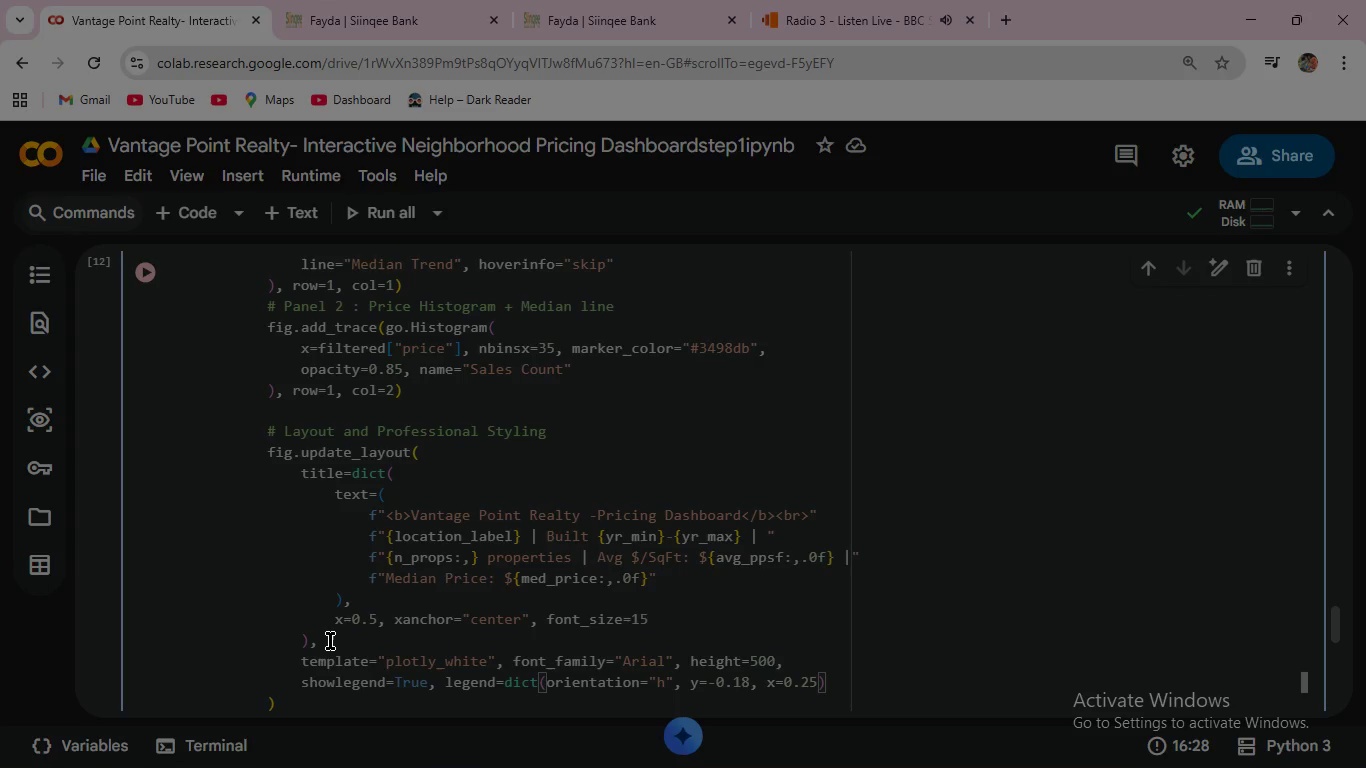 
key(Comma)
 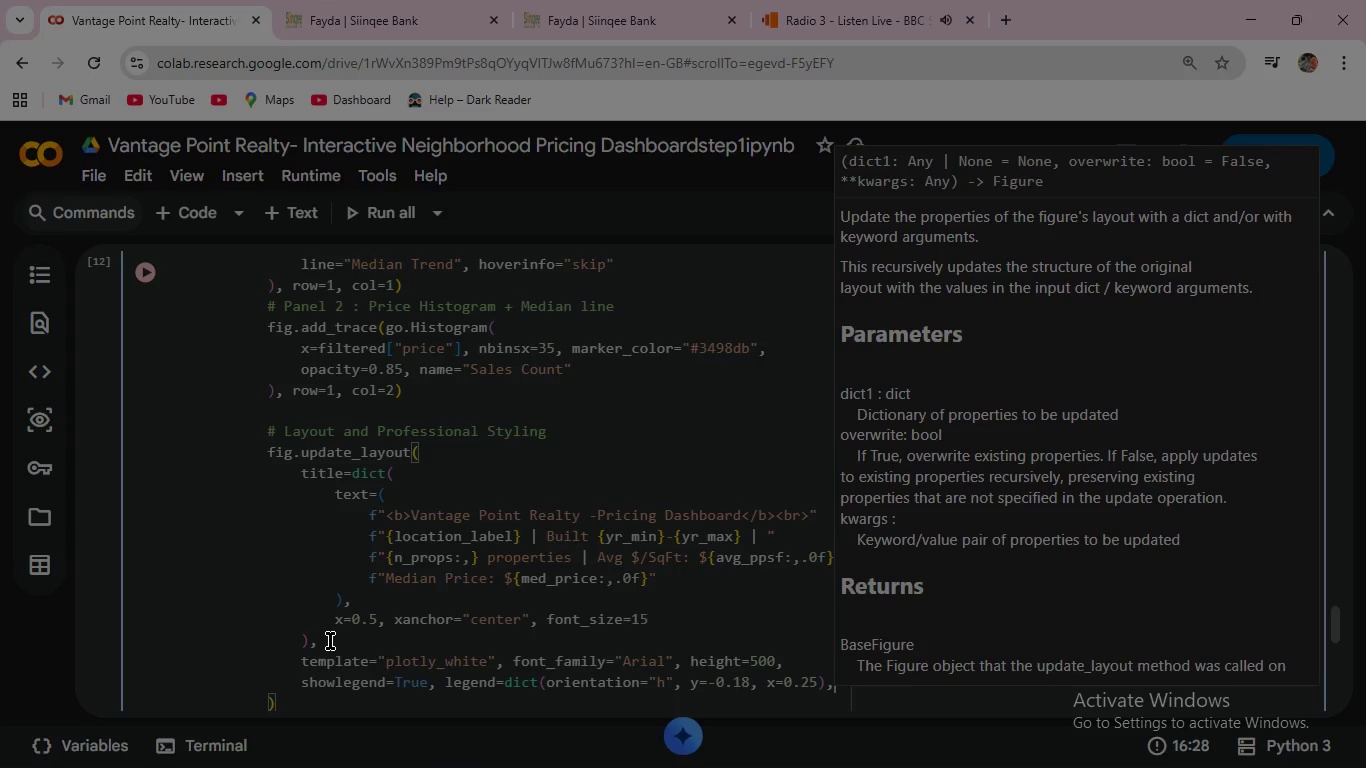 
wait(9.14)
 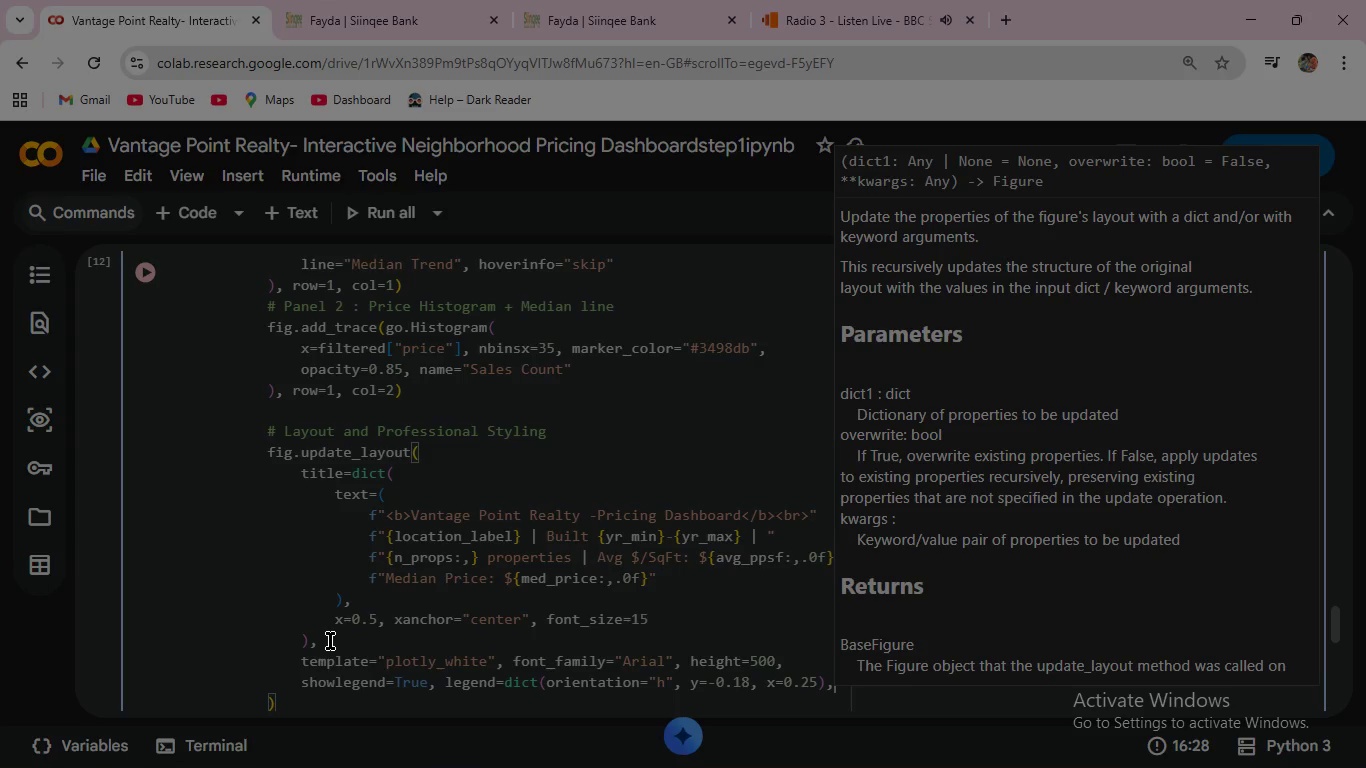 
key(Enter)
 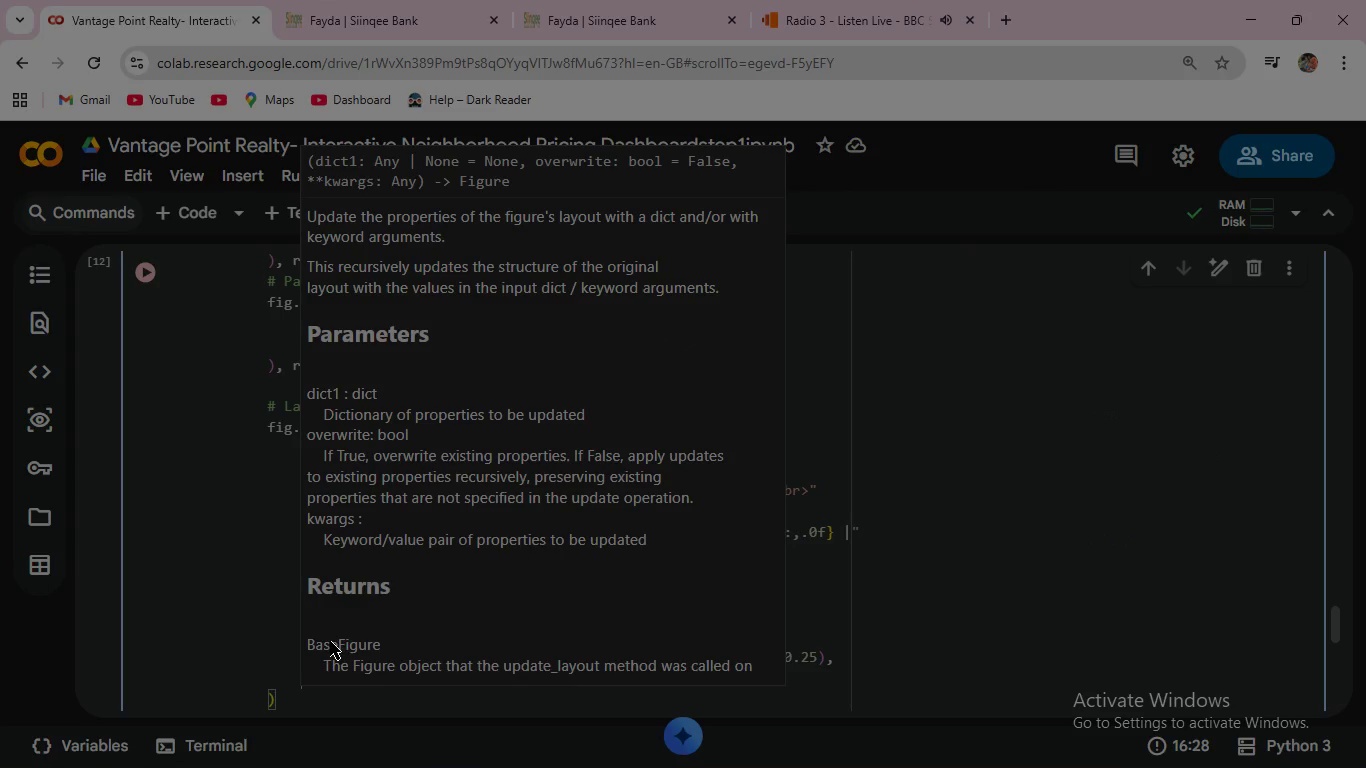 
key(Escape)
type(xaxis1)
 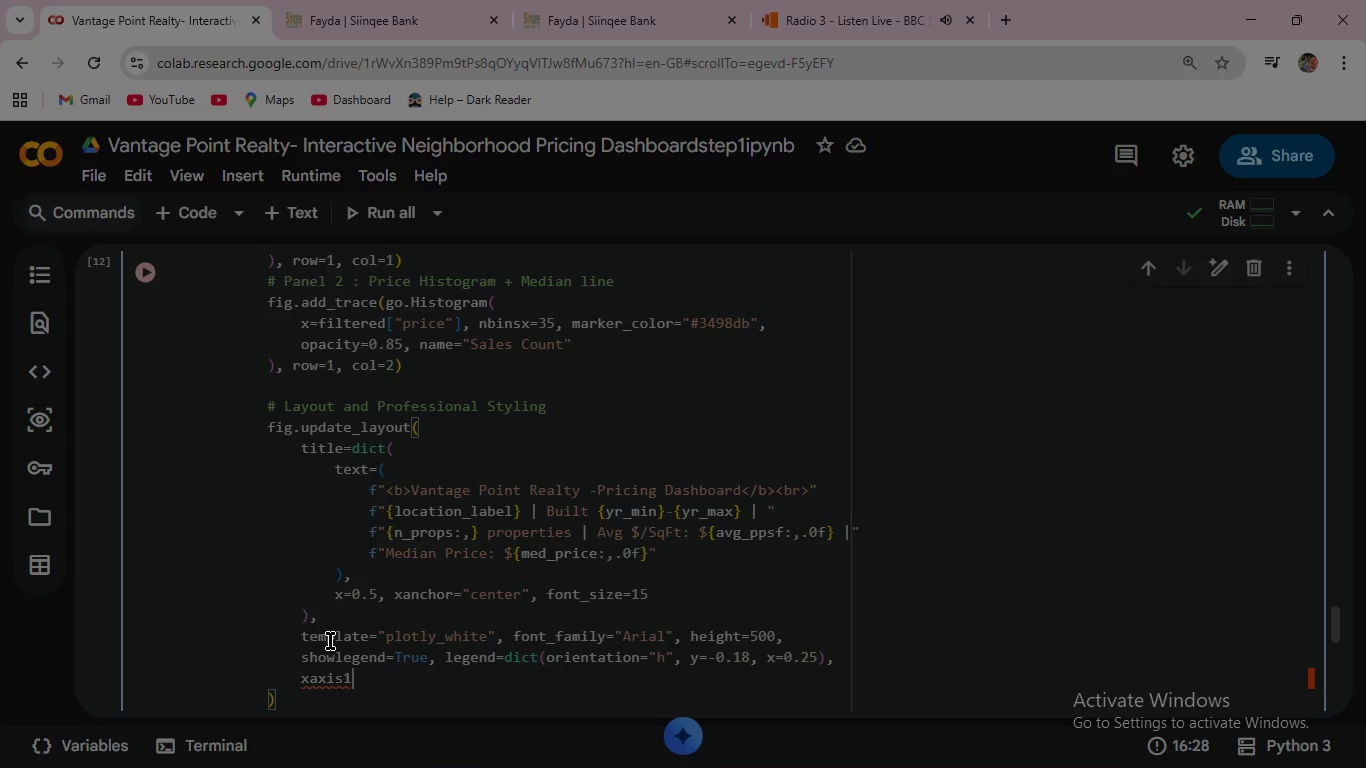 
type(_title="Year Built)
 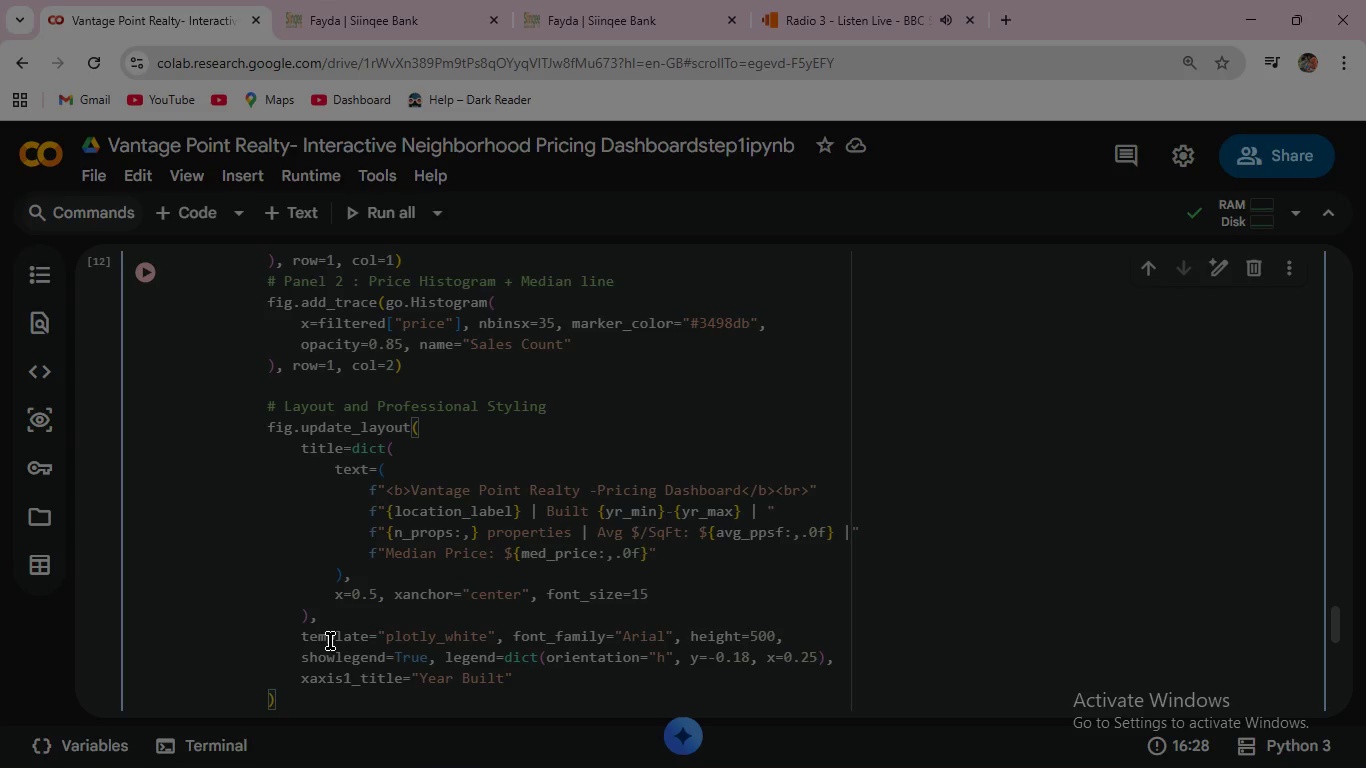 
key(ArrowRight)
 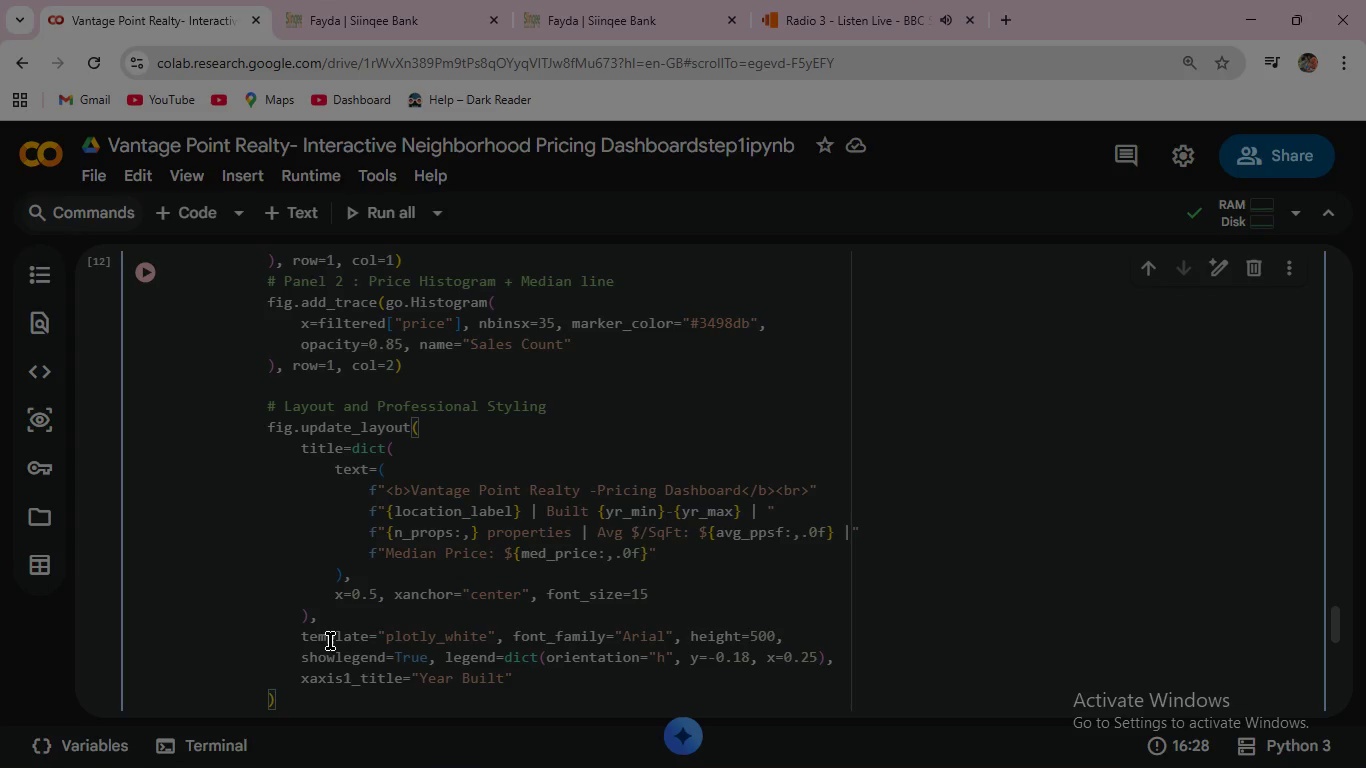 
type(, yaxis1_title=)
 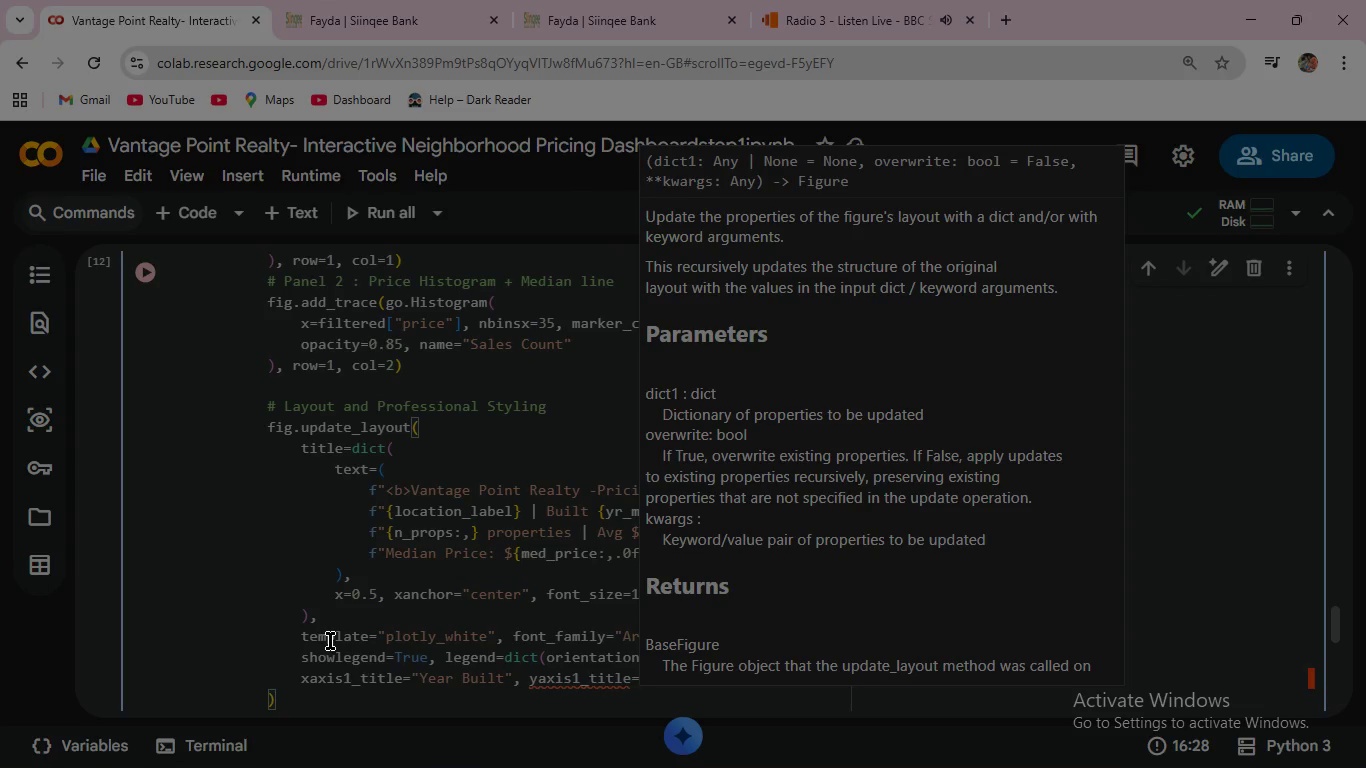 
type("Price per SqFt ($)
 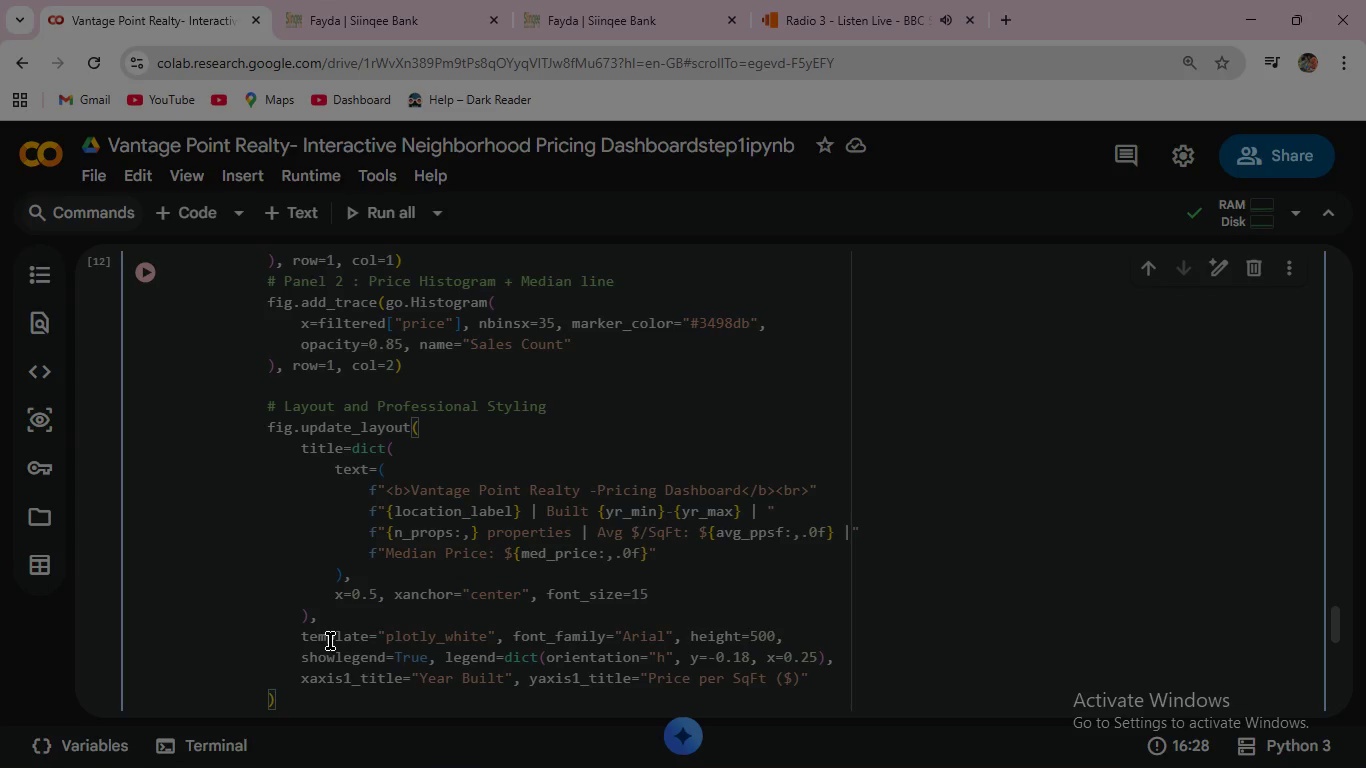 
key(ArrowRight)
 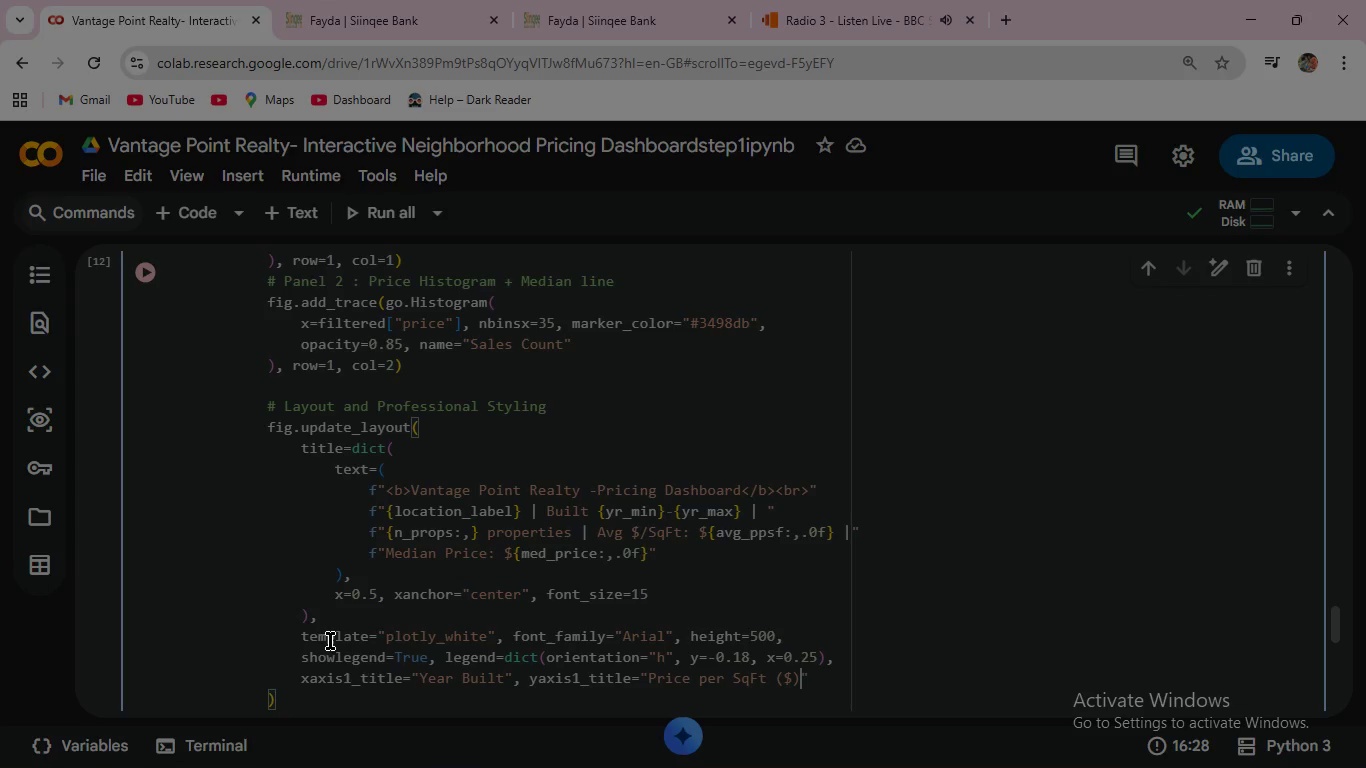 
key(ArrowRight)
 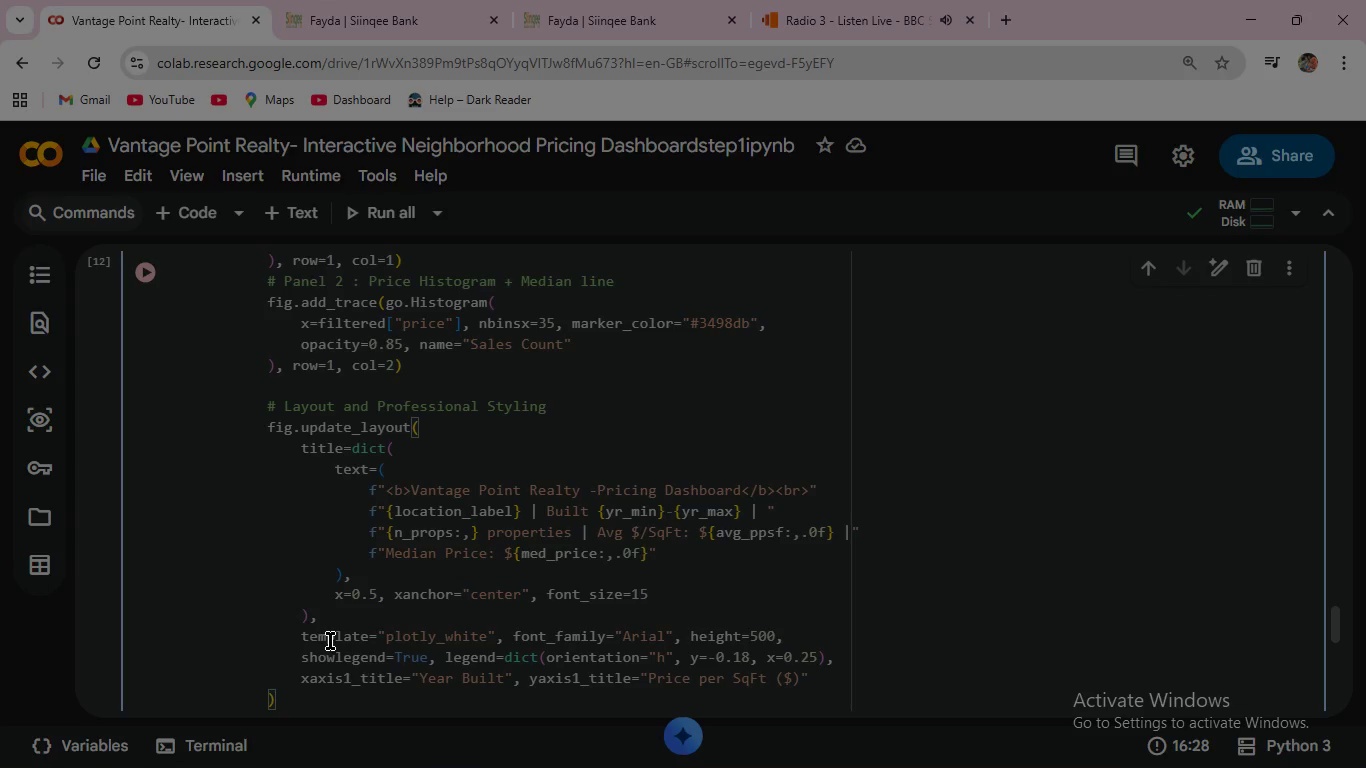 
key(Comma)
 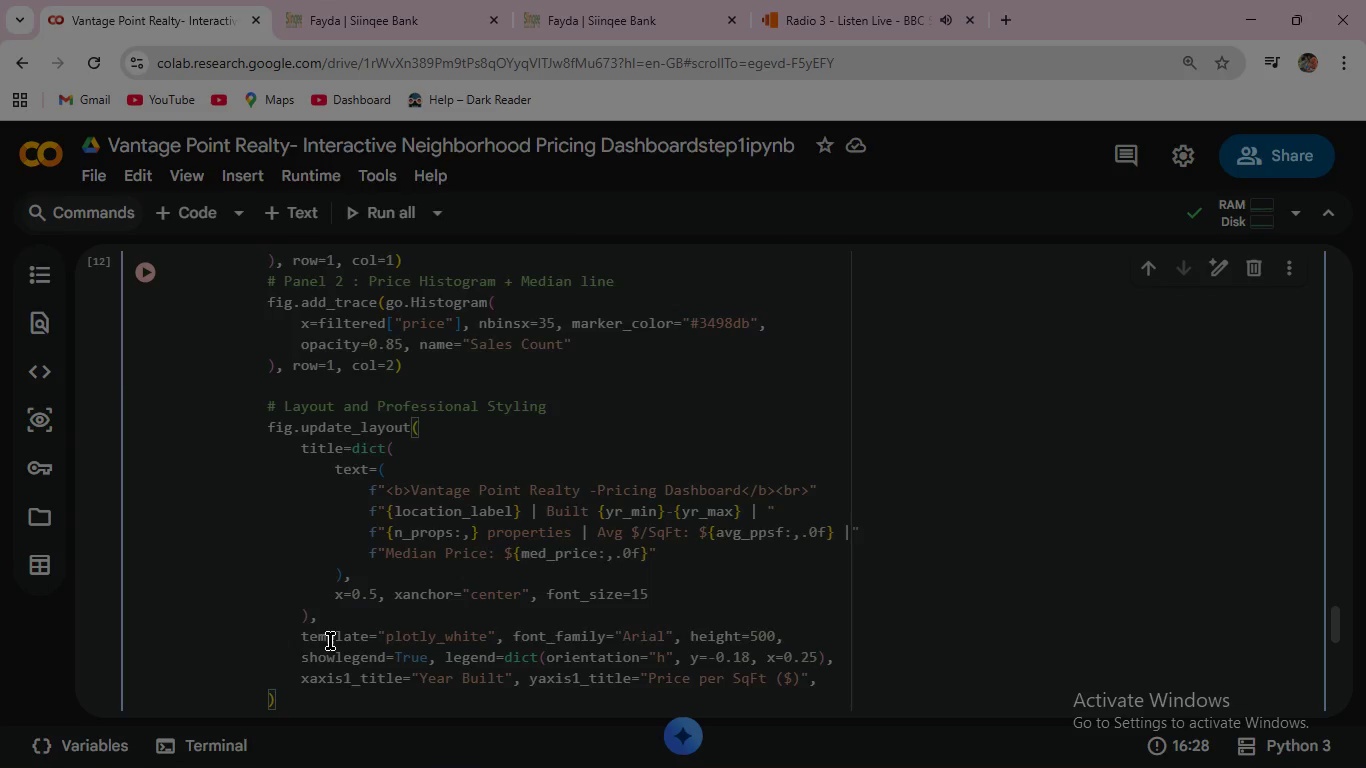 
key(Enter)
 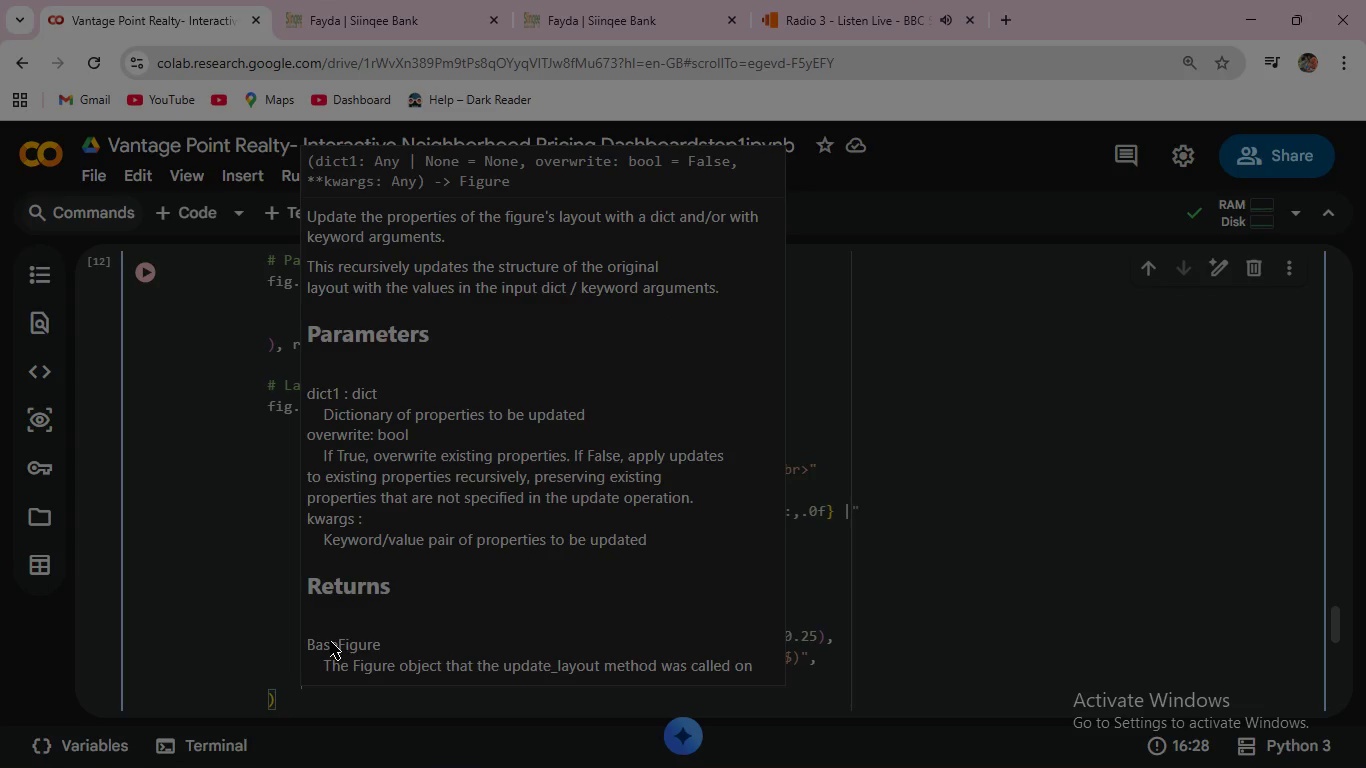 
key(Escape)
 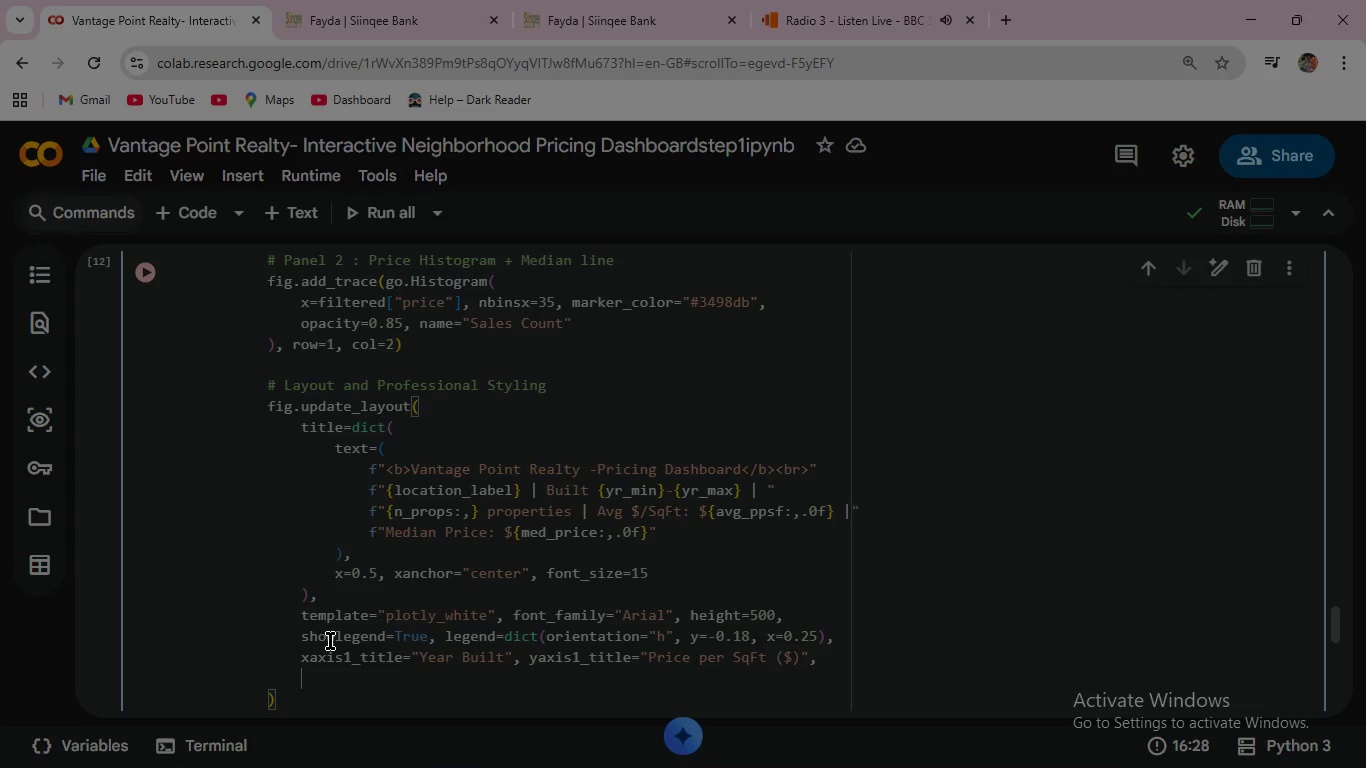 
wait(5.19)
 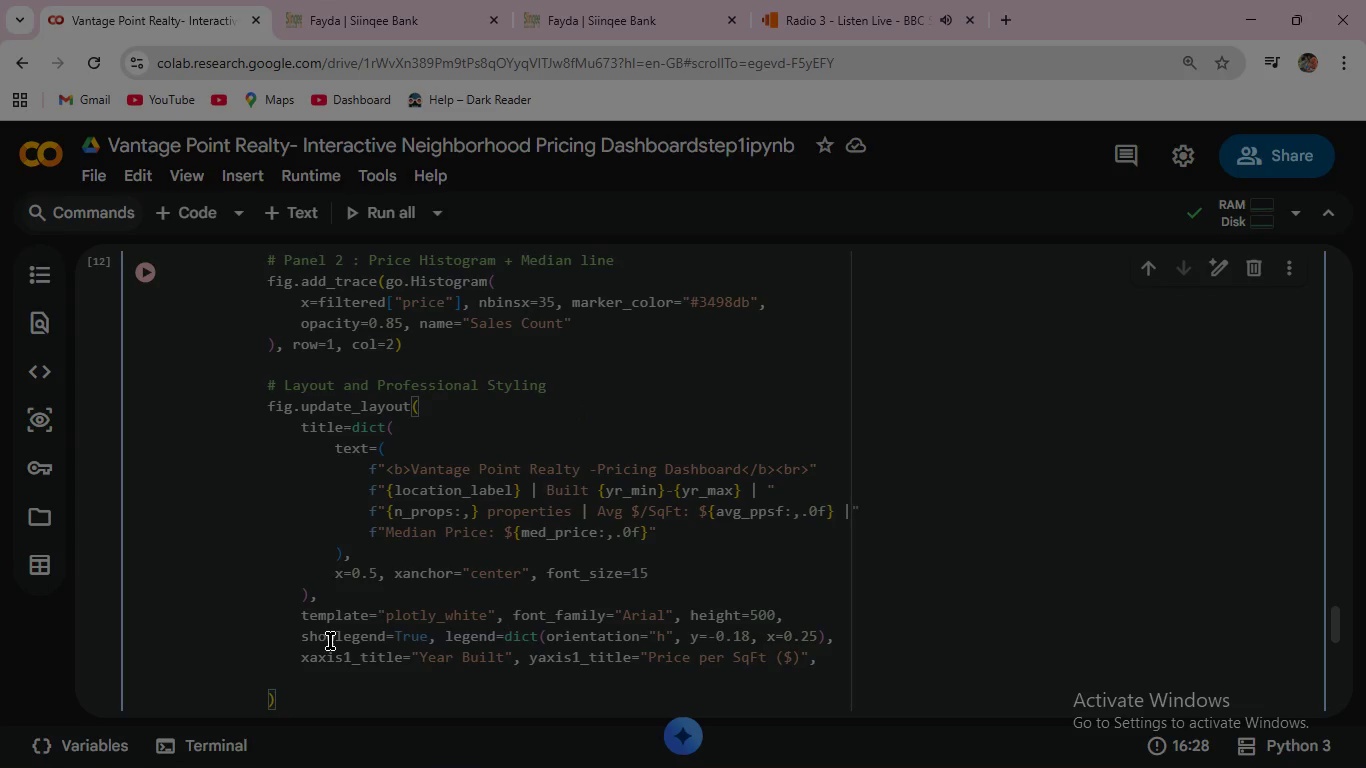 
type(xa)
 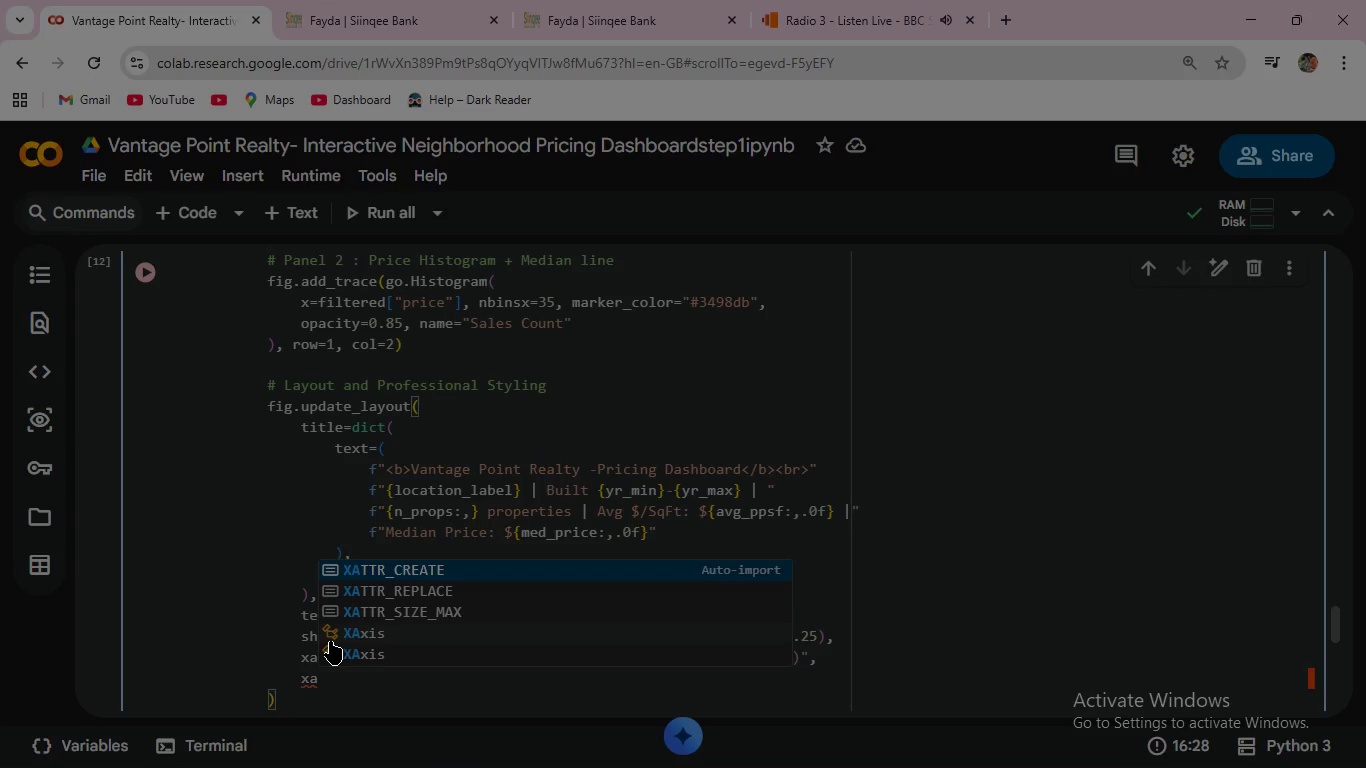 
type(xis2)
 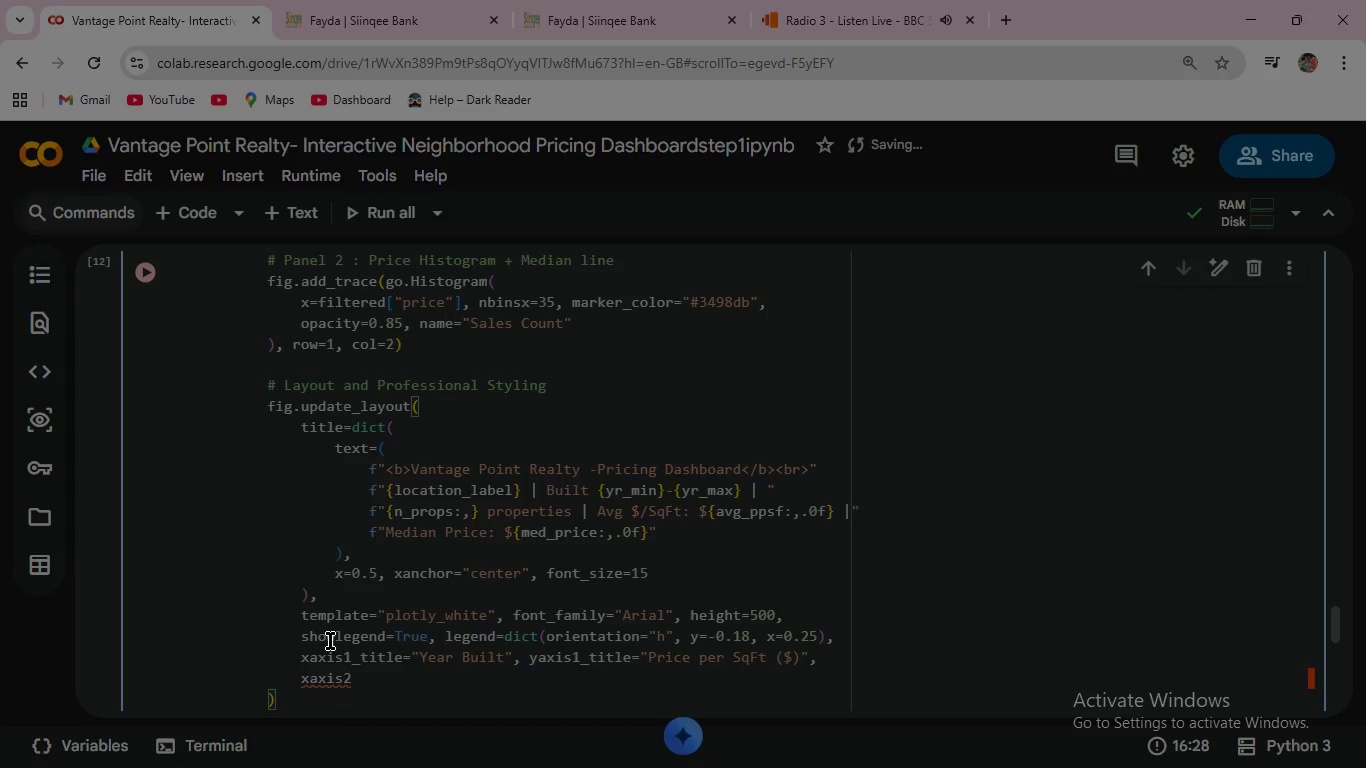 
type(_title="Sale Price ($)
 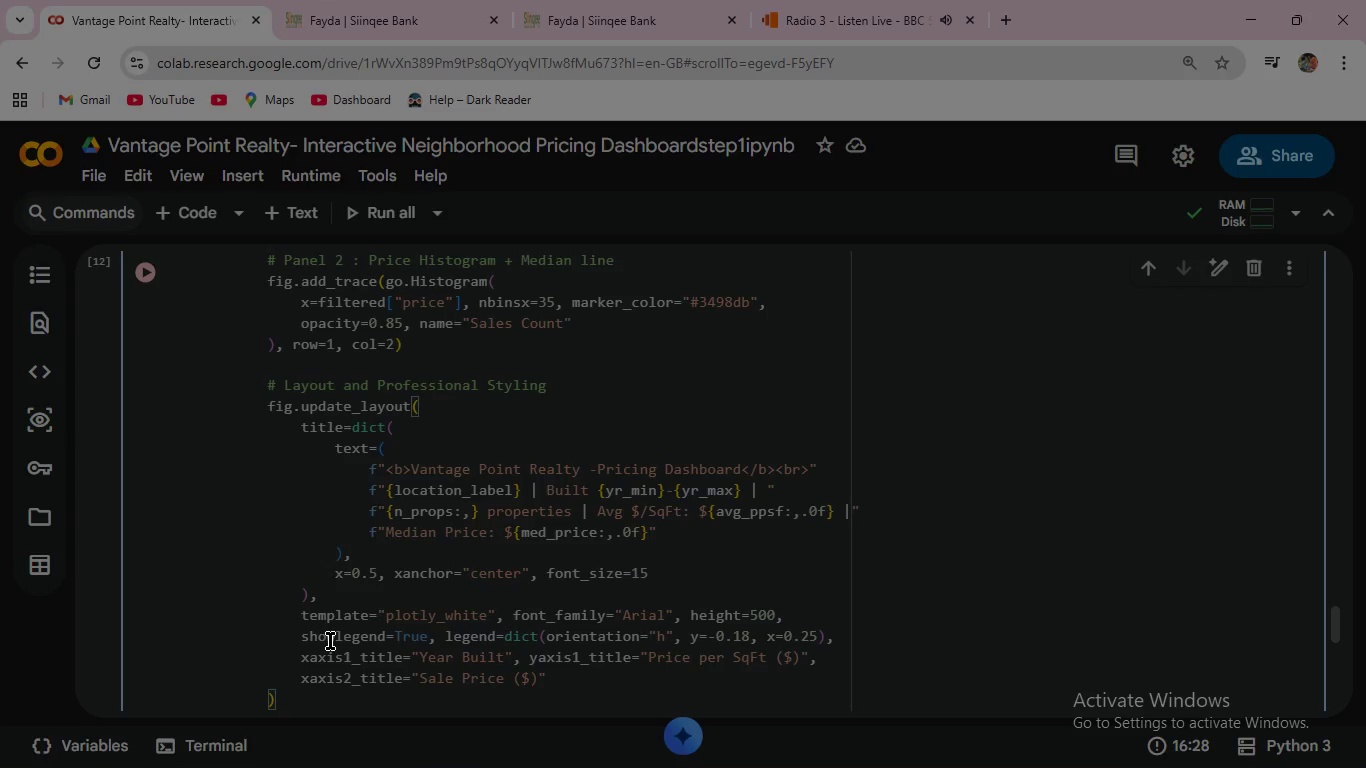 
key(ArrowRight)
 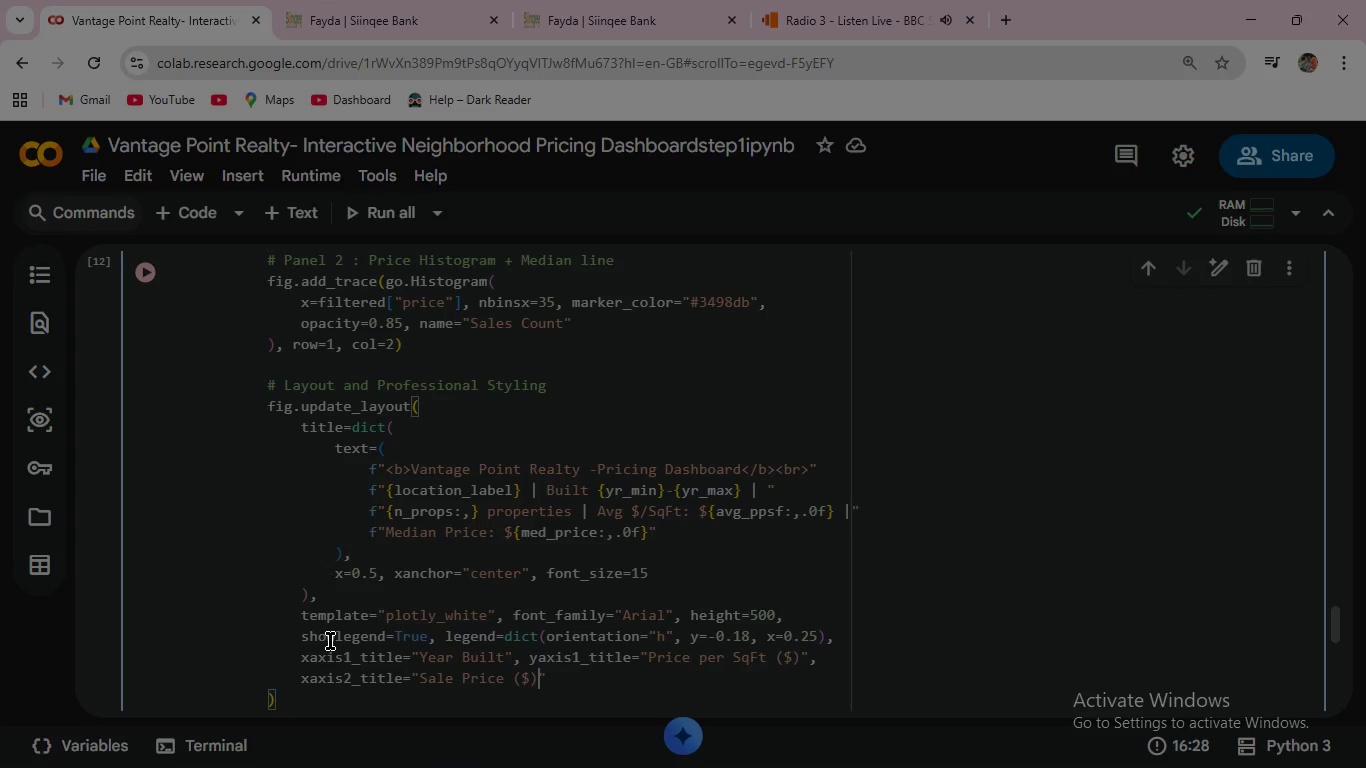 
key(ArrowRight)
 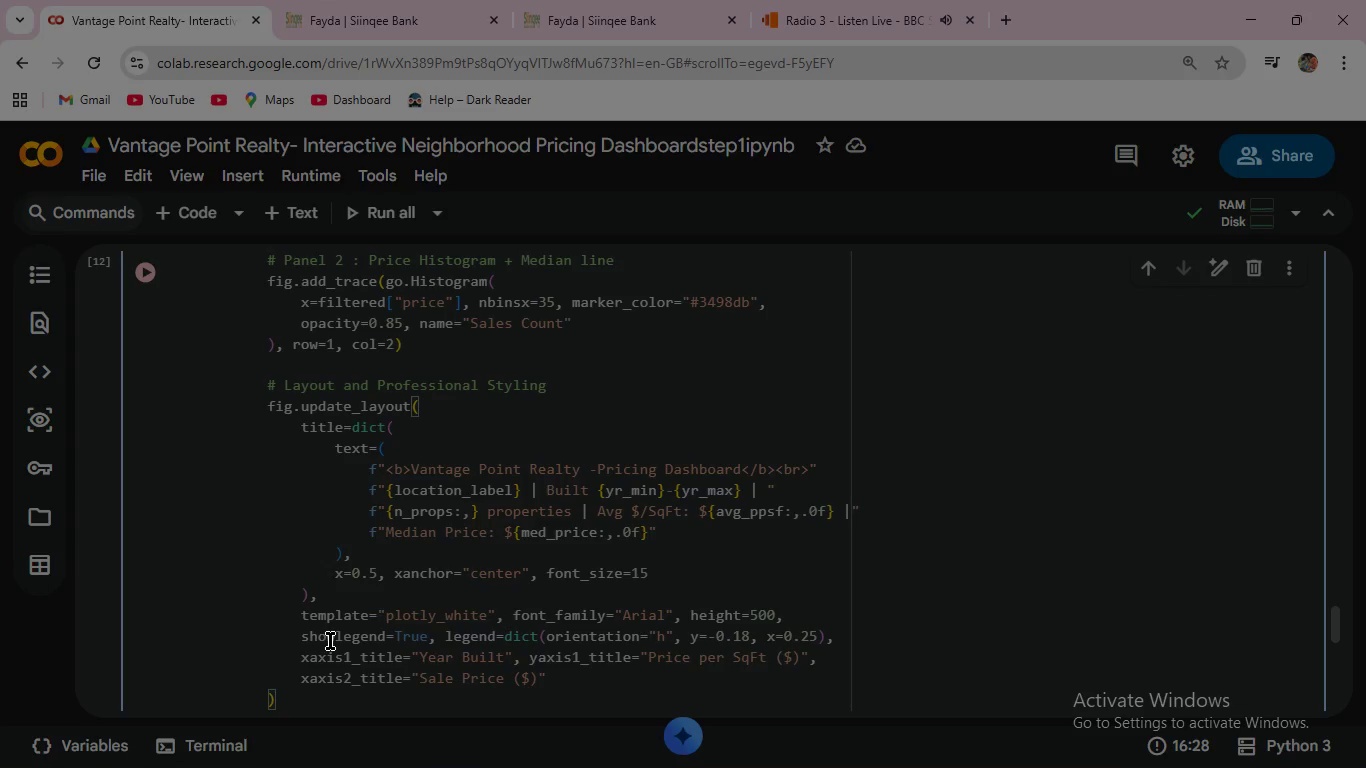 
type(, yaxis2_title=")
 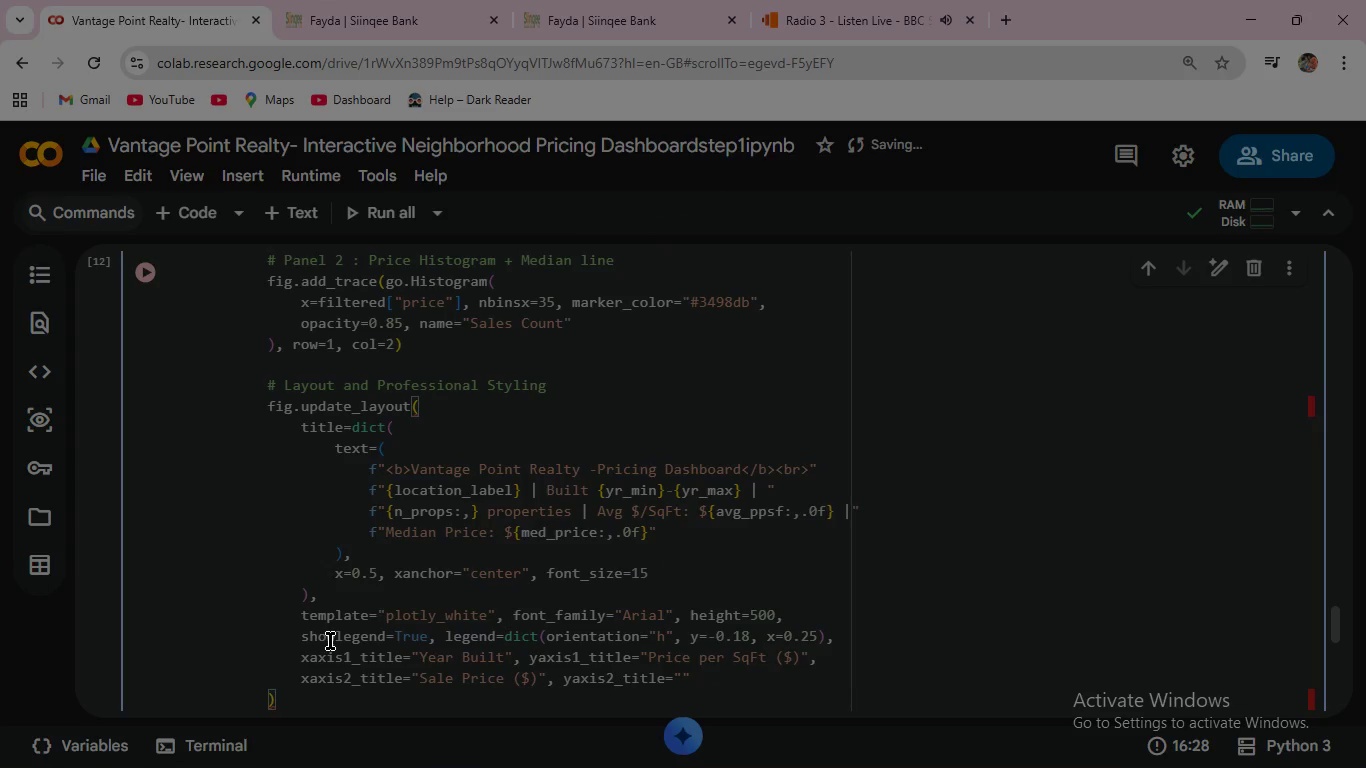 
type(Number of Sales)
 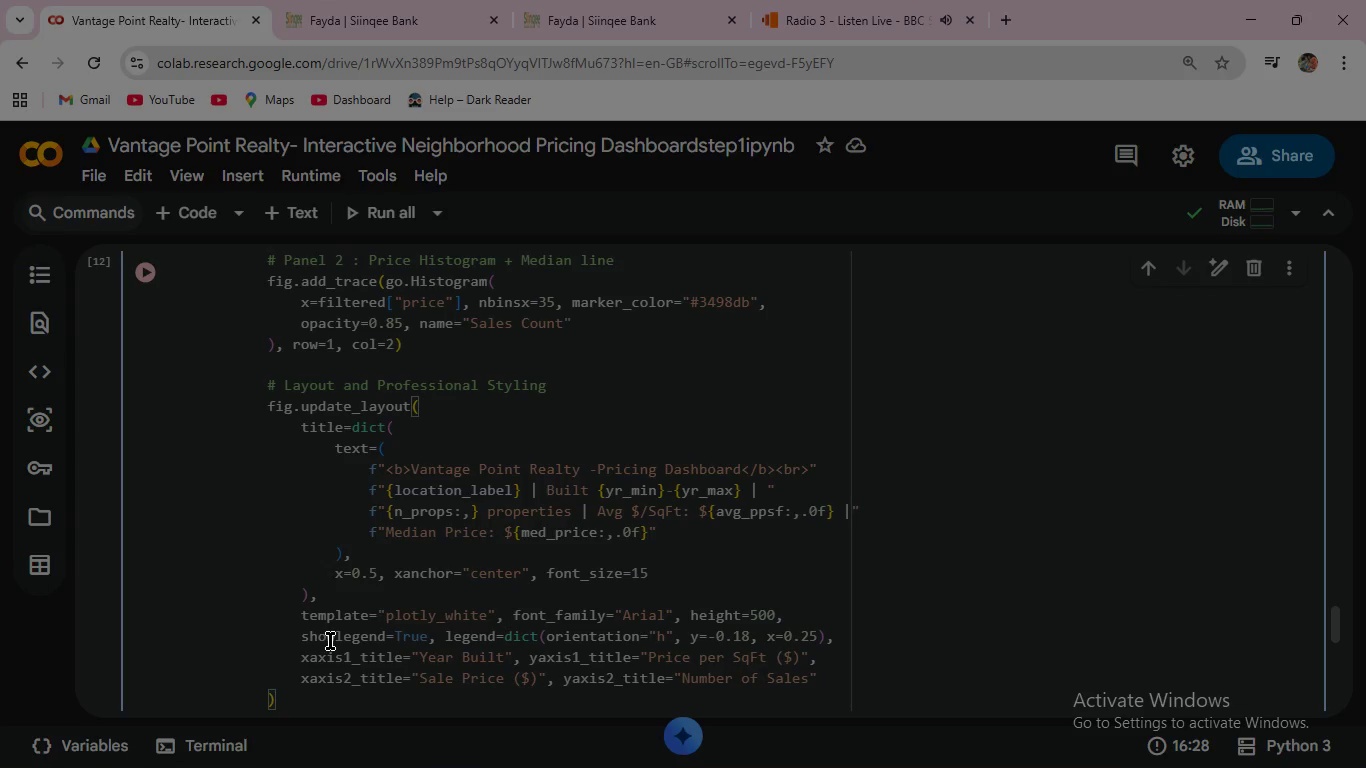 
wait(6.0)
 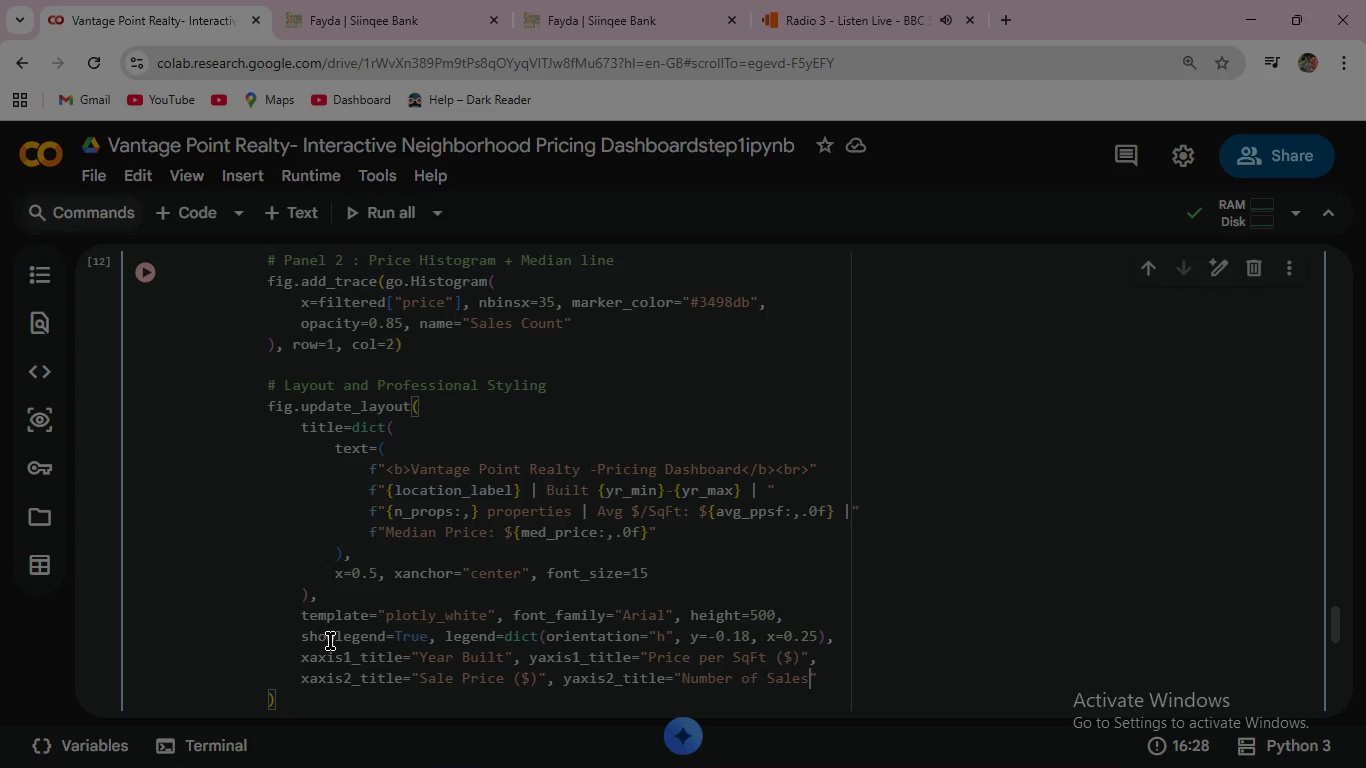 
scroll: coordinate [282, 641], scroll_direction: down, amount: 1.0
 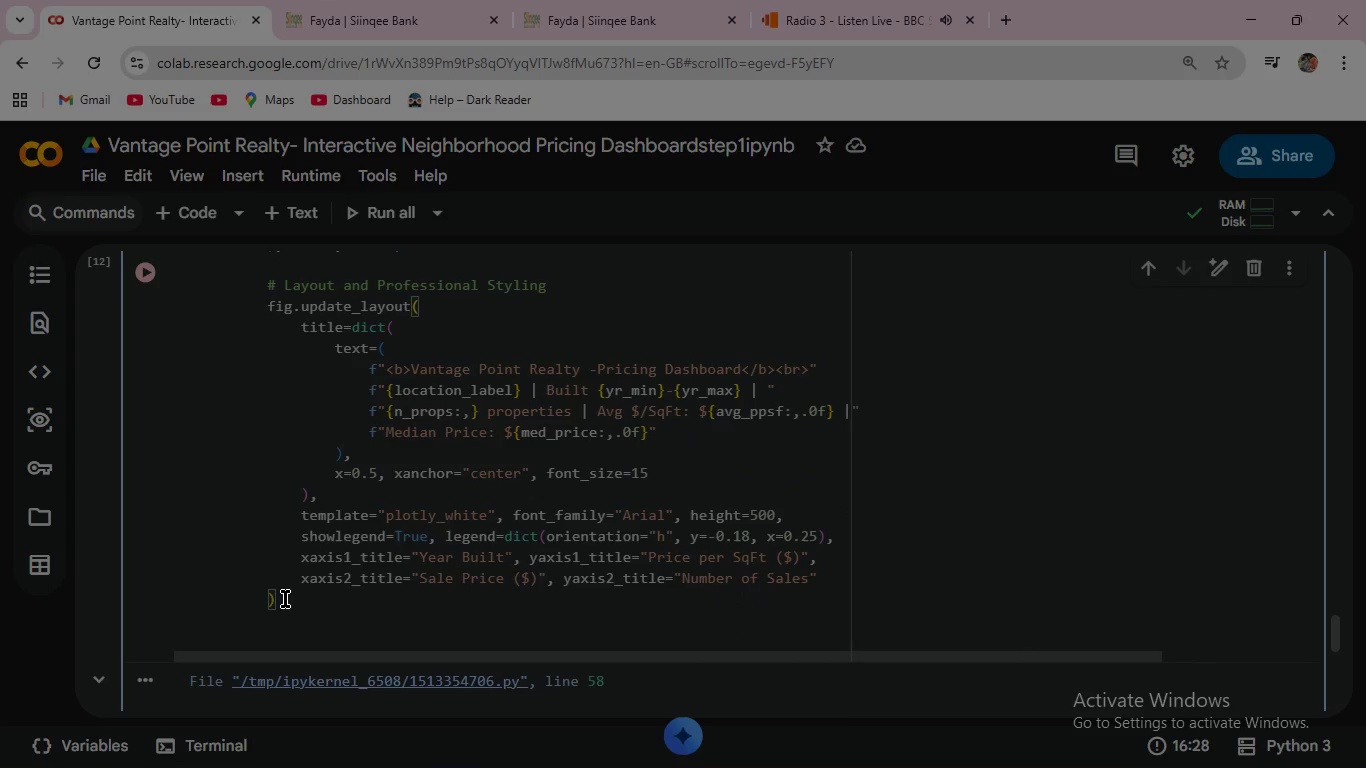 
left_click([283, 592])
 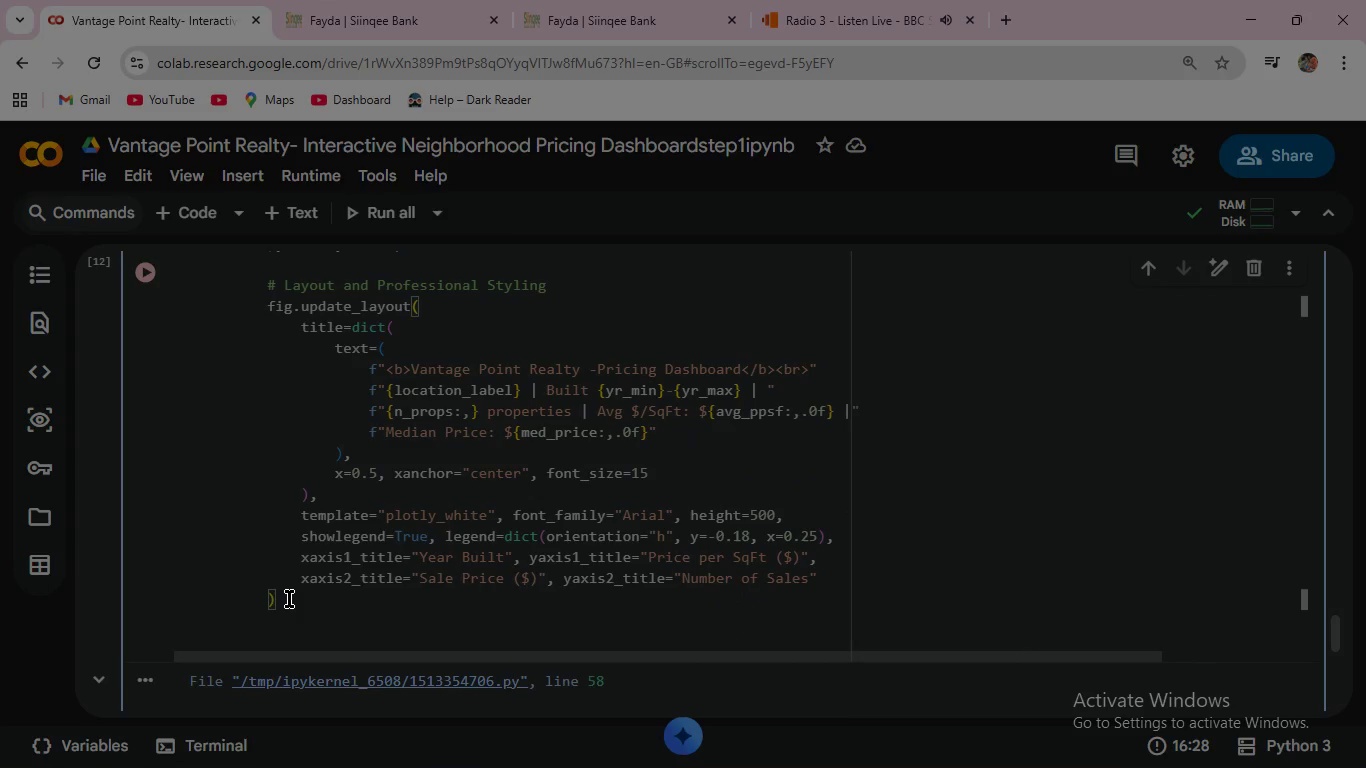 
key(Enter)
 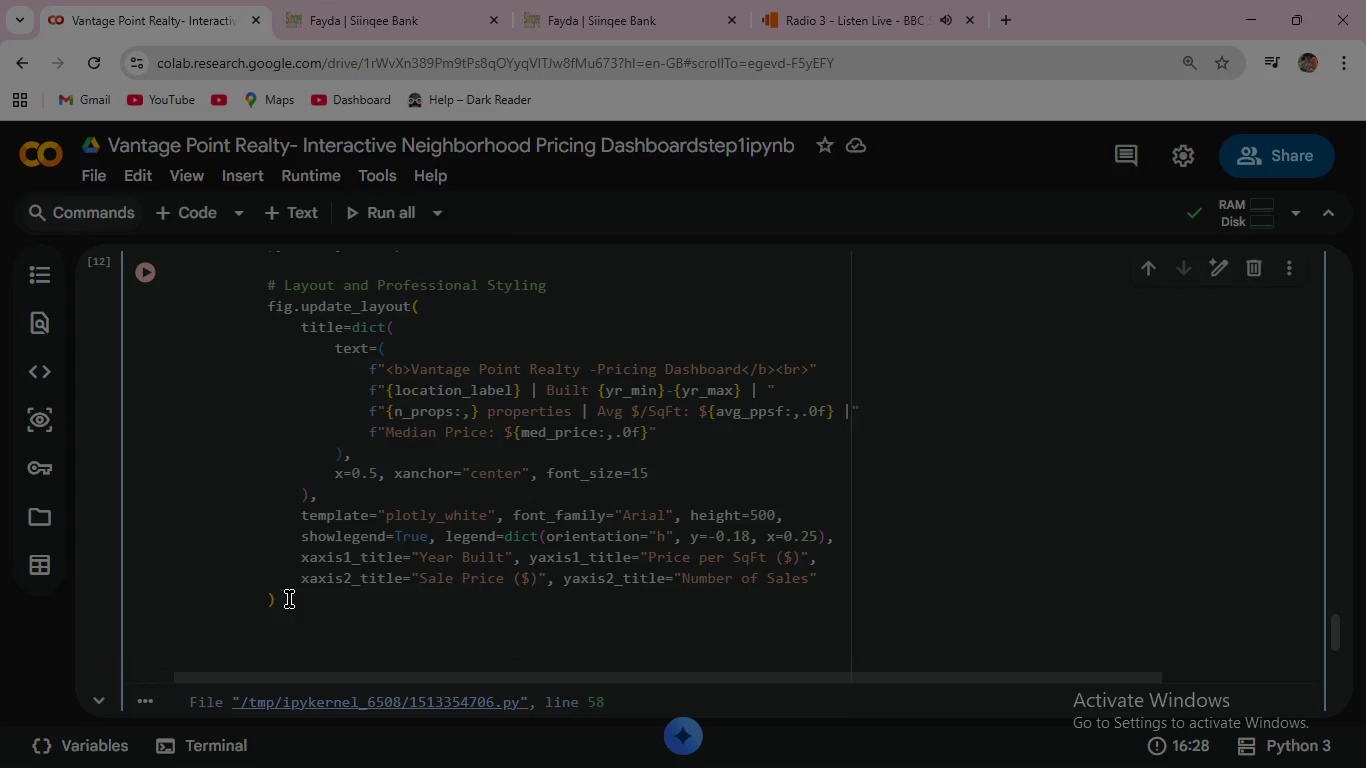 
type(fig.update_xaxes)
 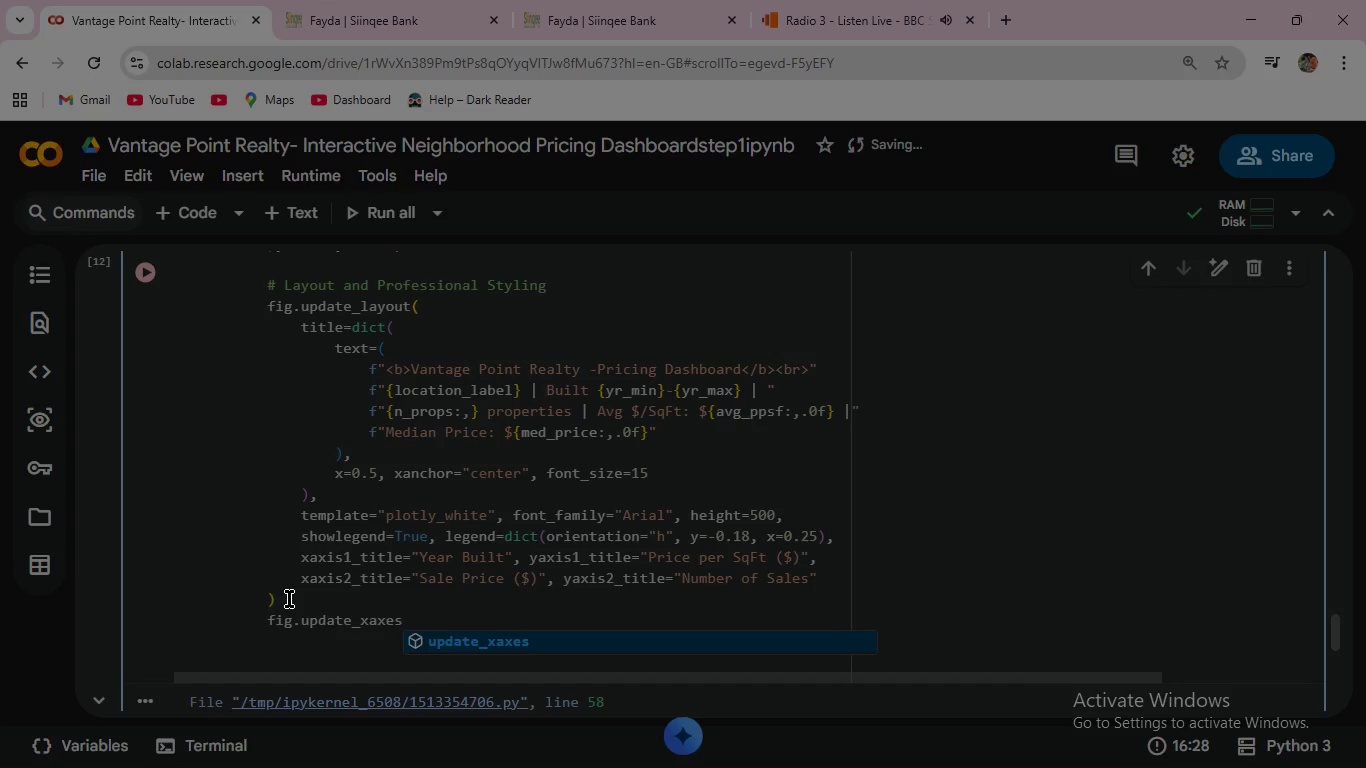 
key(Enter)
 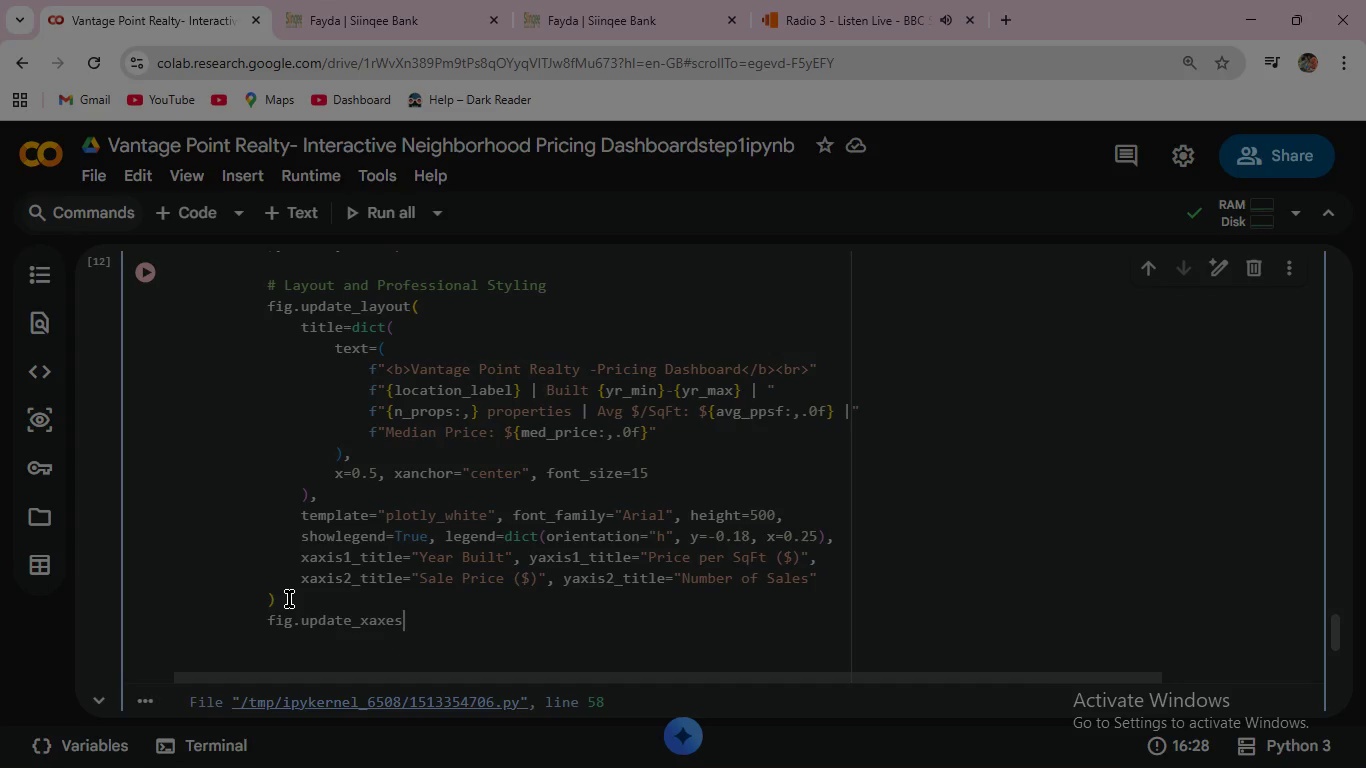 
type((tick)
key(Escape)
type(format="$<>)F)
 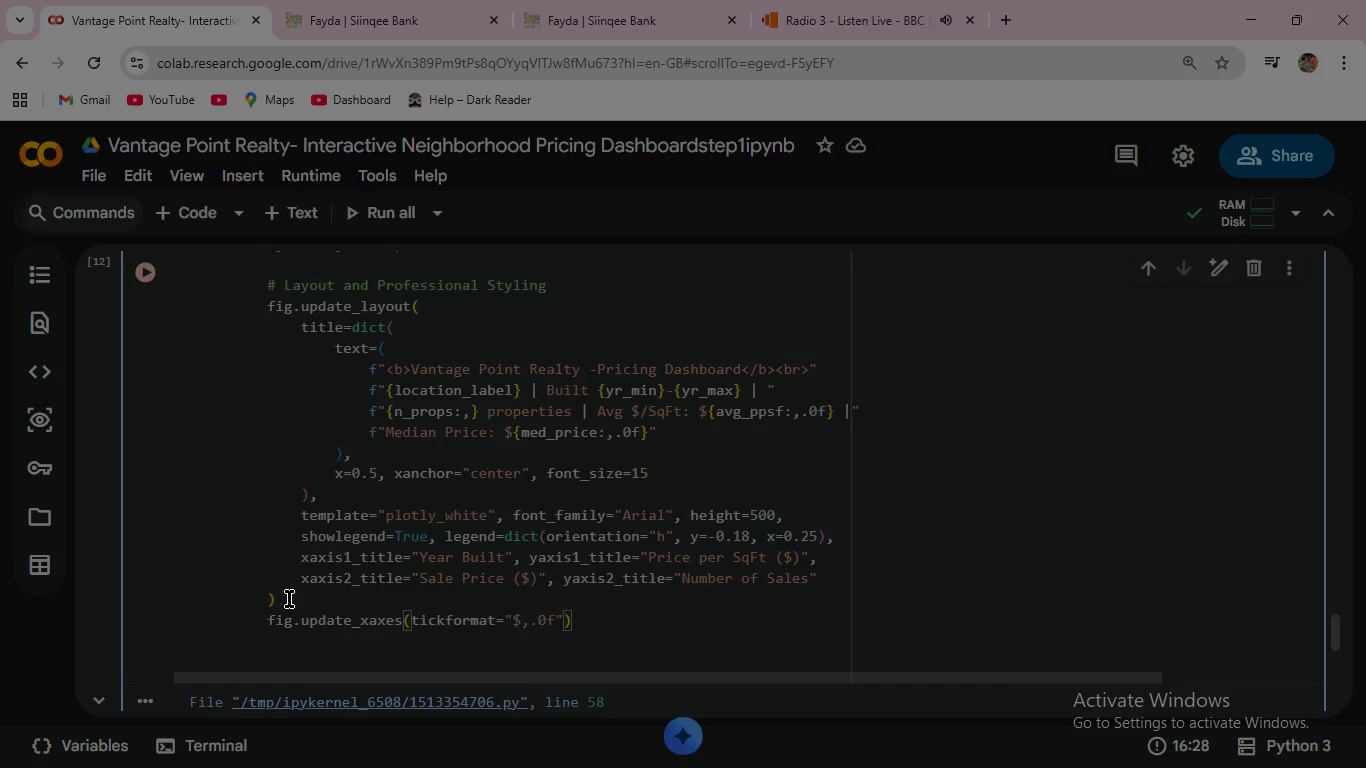 
key(Shift+ArrowRight)
 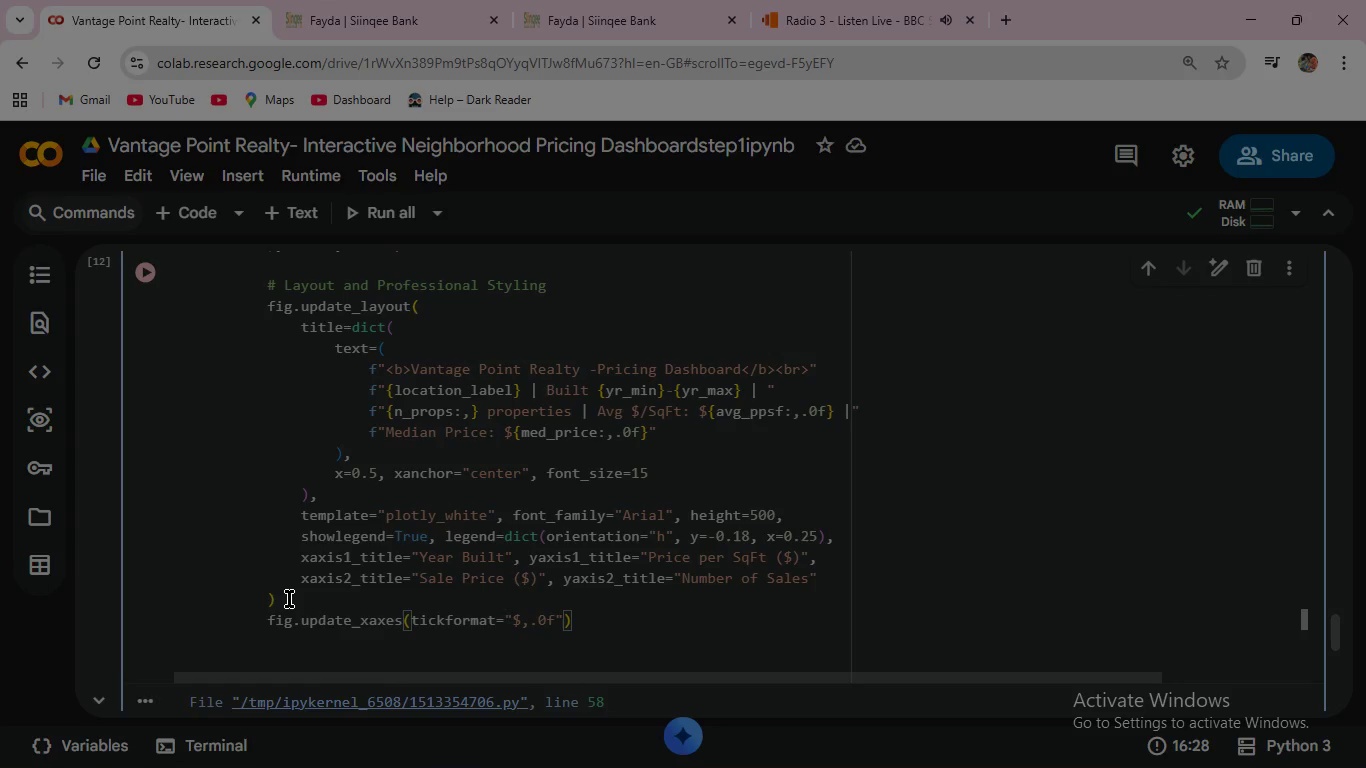 
type(< ROW+!<)
 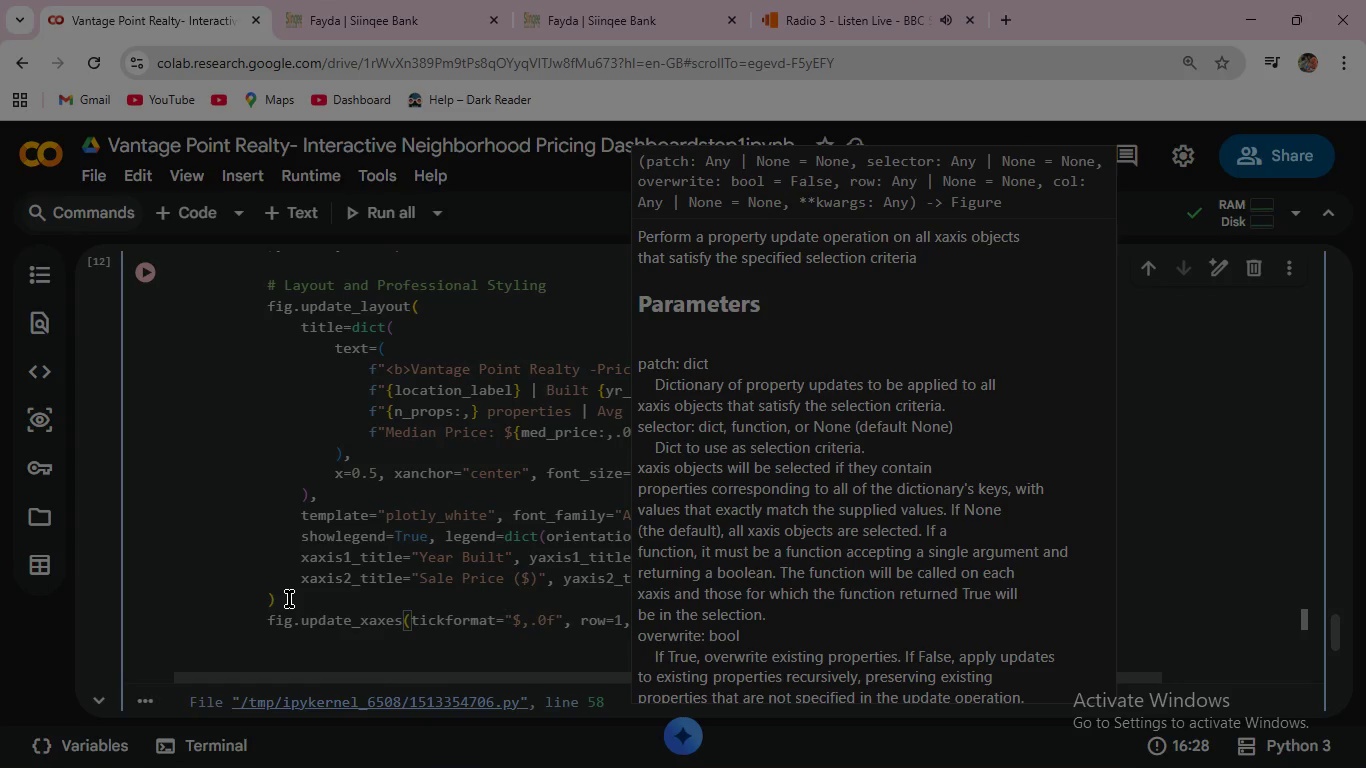 
type( ROW+!< Col=2)
key(Escape)
 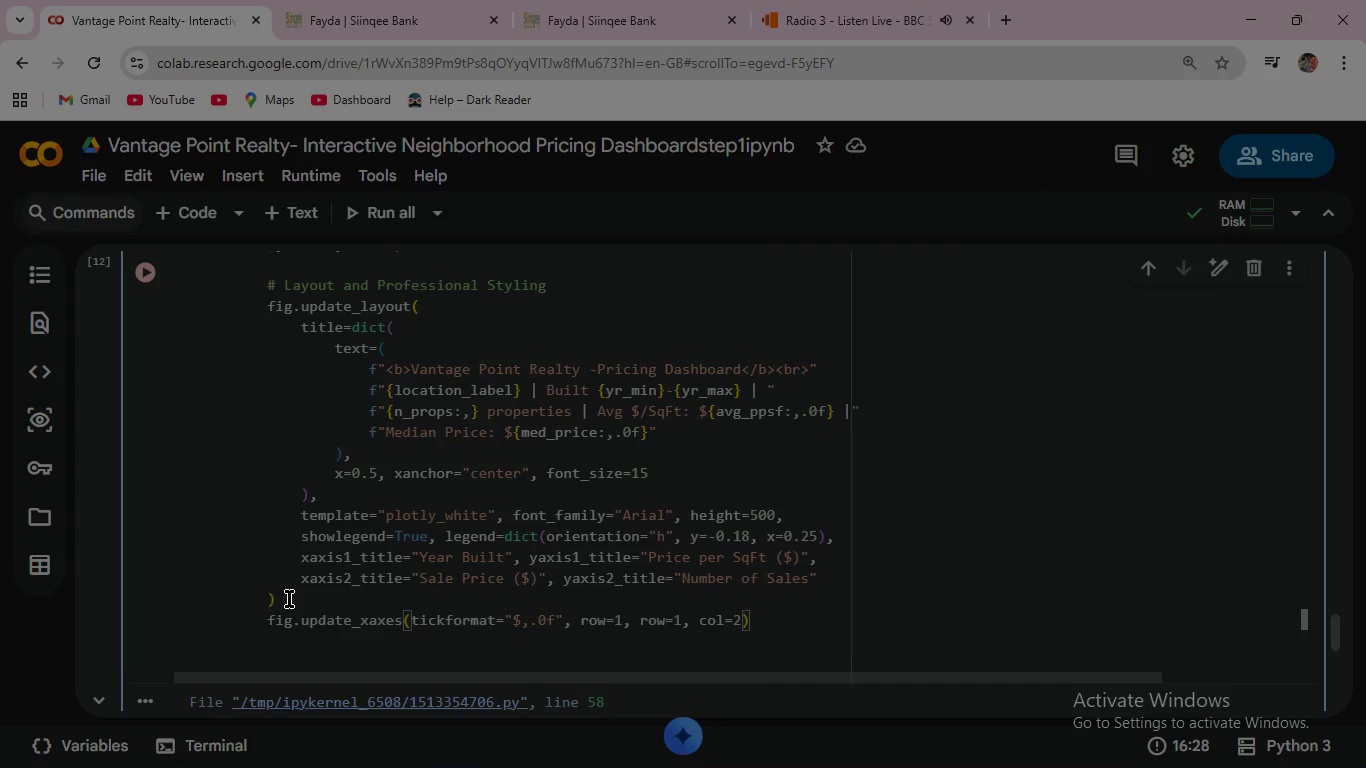 
key(ArrowRight)
 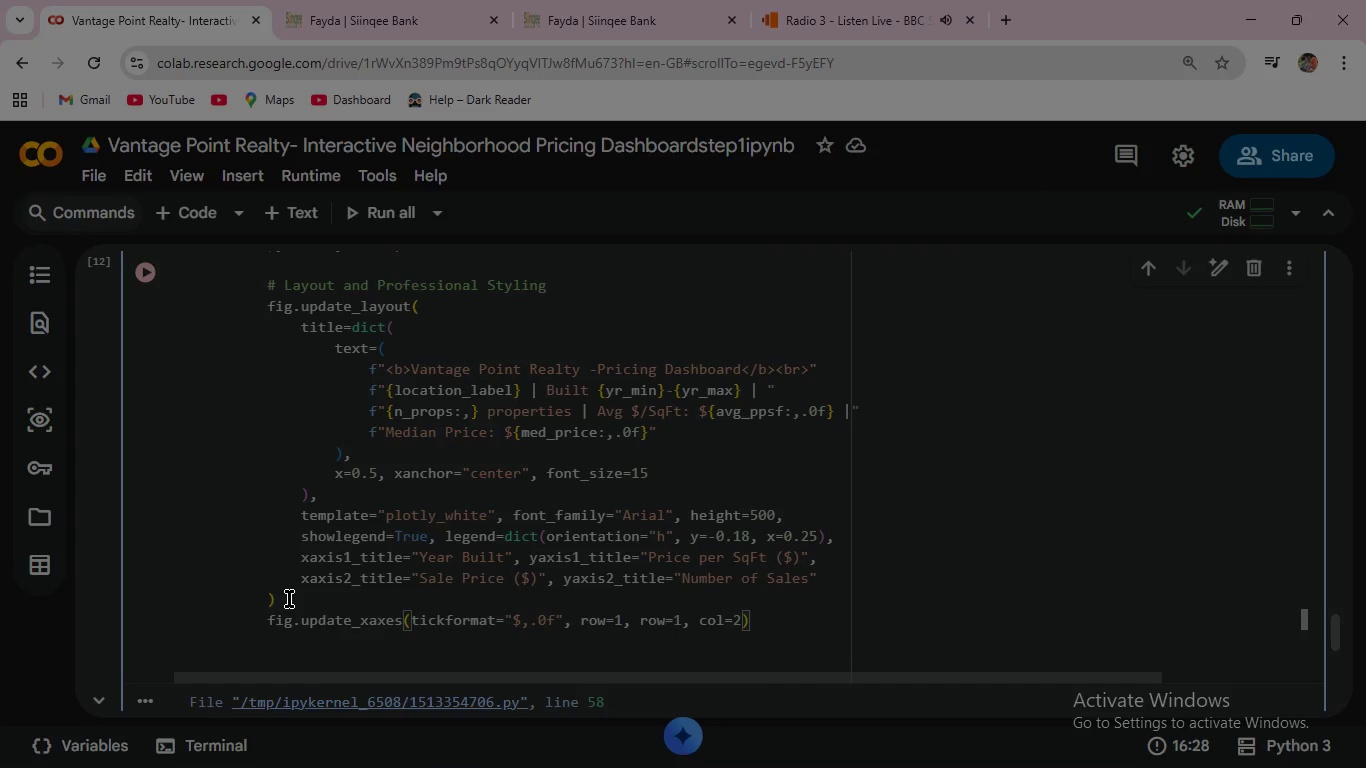 
key(Enter)
 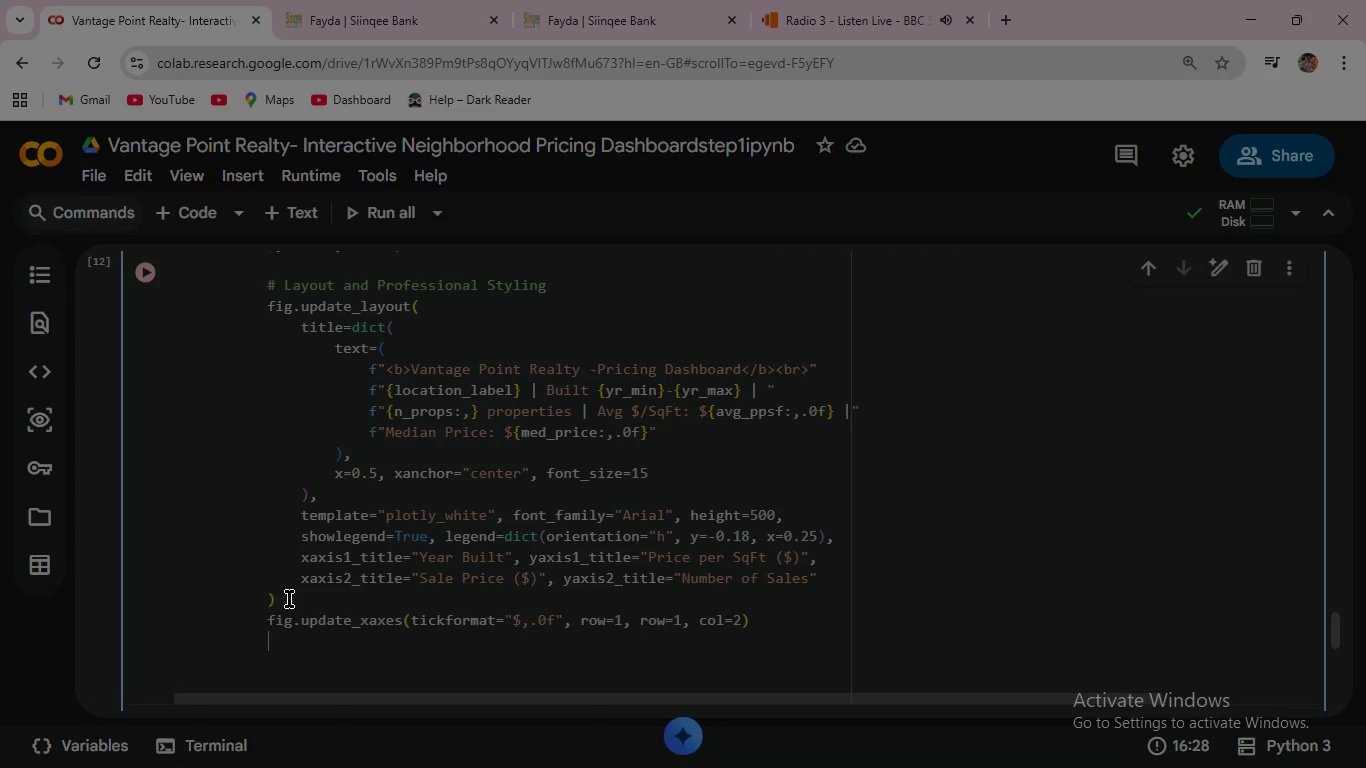 
type(fig.show()
 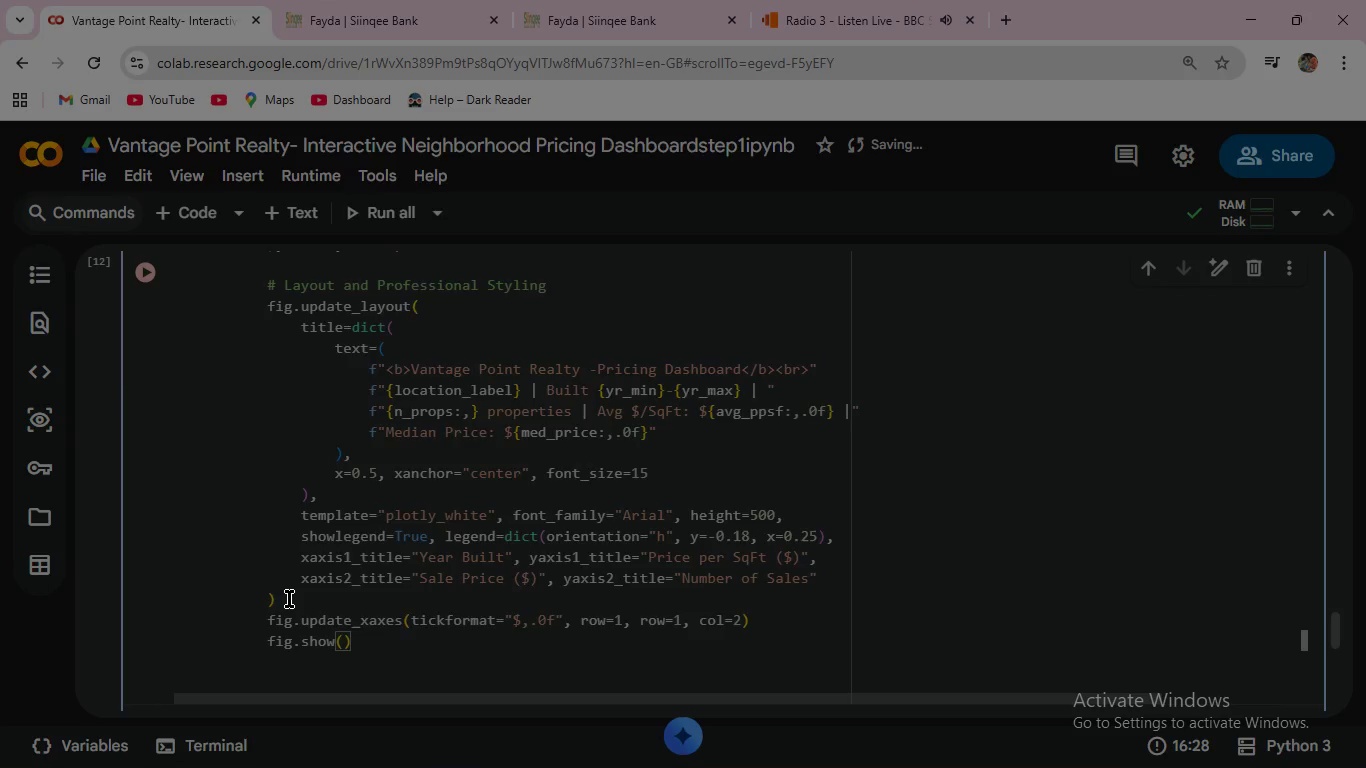 
wait(5.33)
 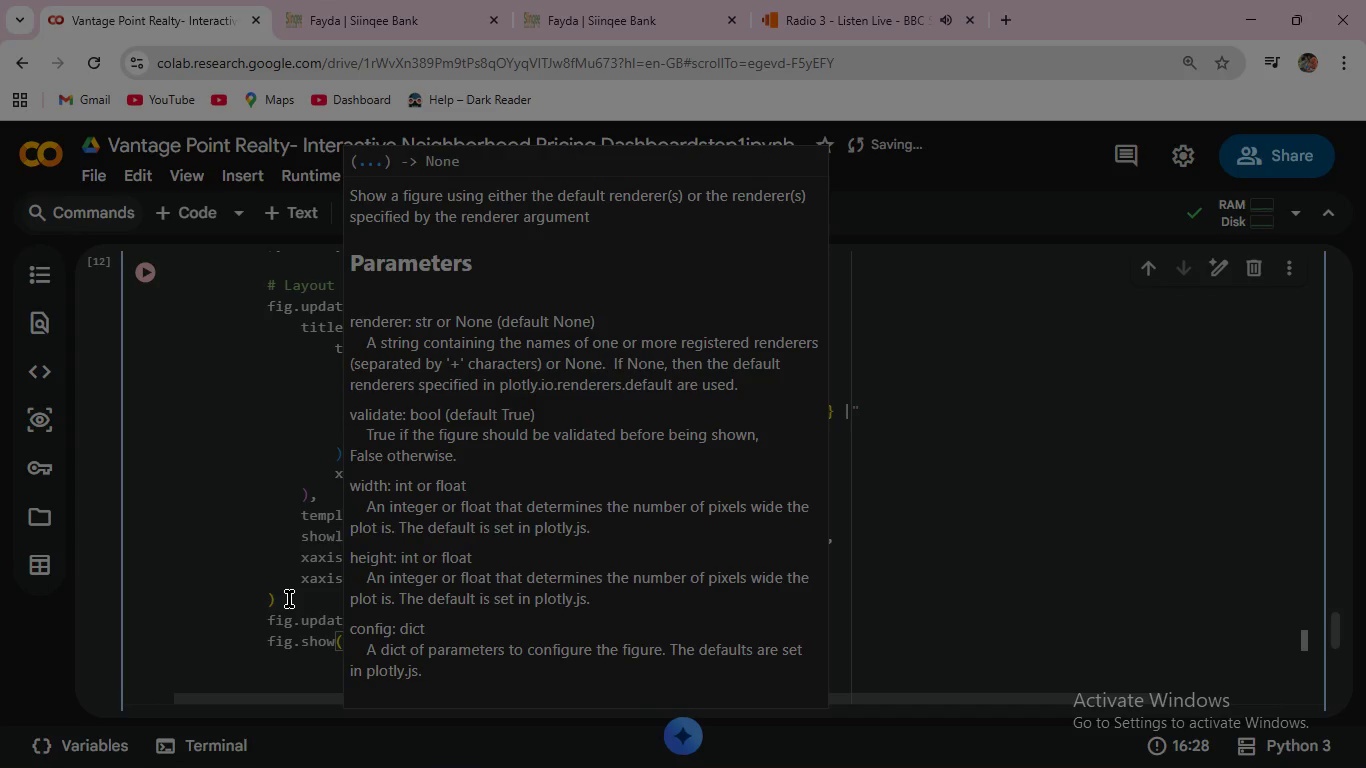 
key(Escape)
 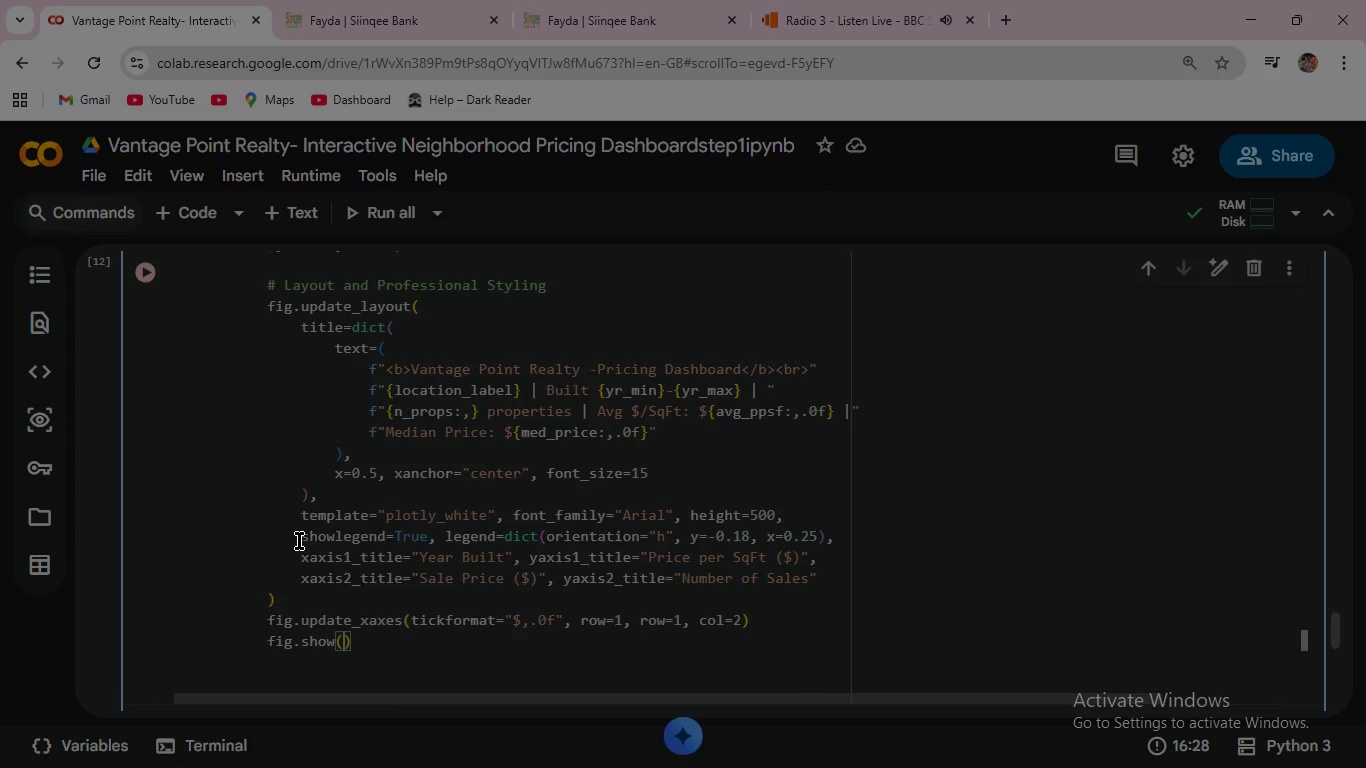 
scroll: coordinate [299, 540], scroll_direction: up, amount: 15.0
 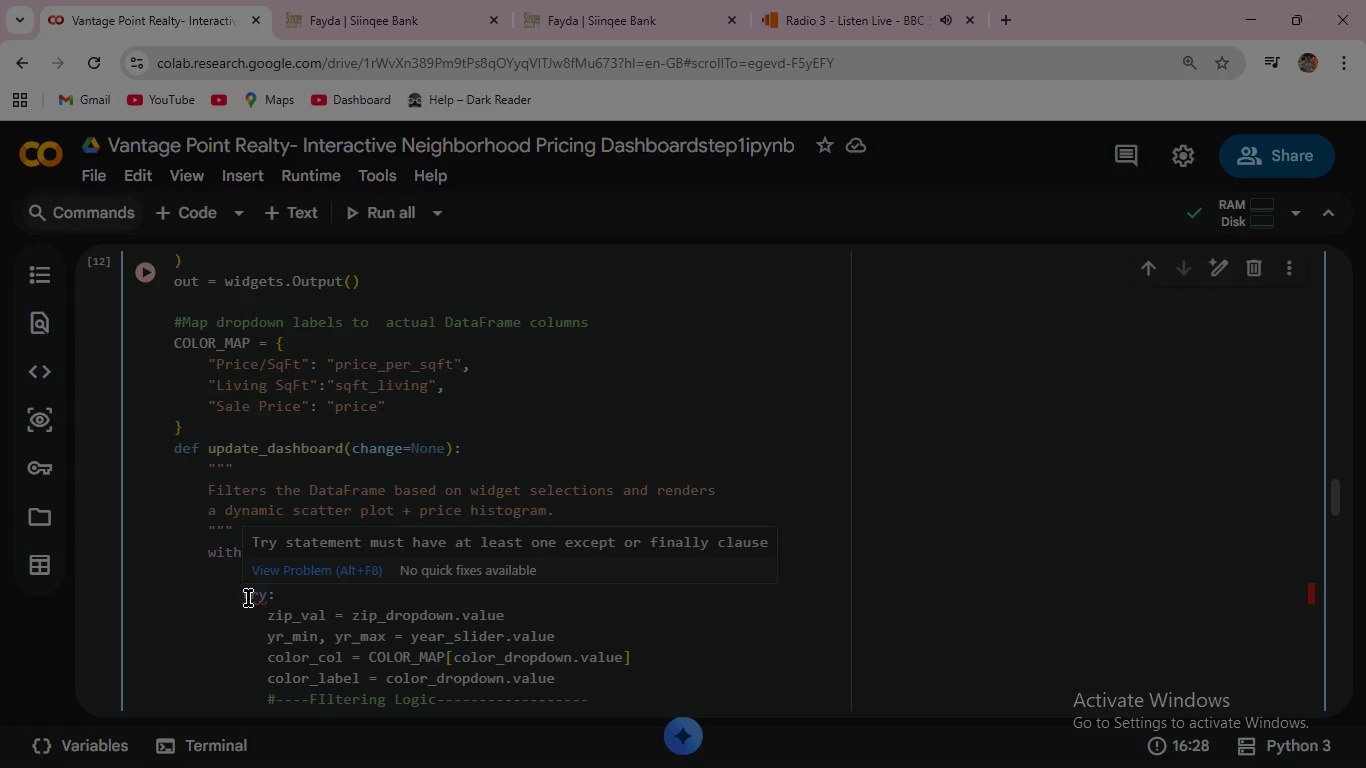 
scroll: coordinate [248, 598], scroll_direction: down, amount: 16.0
 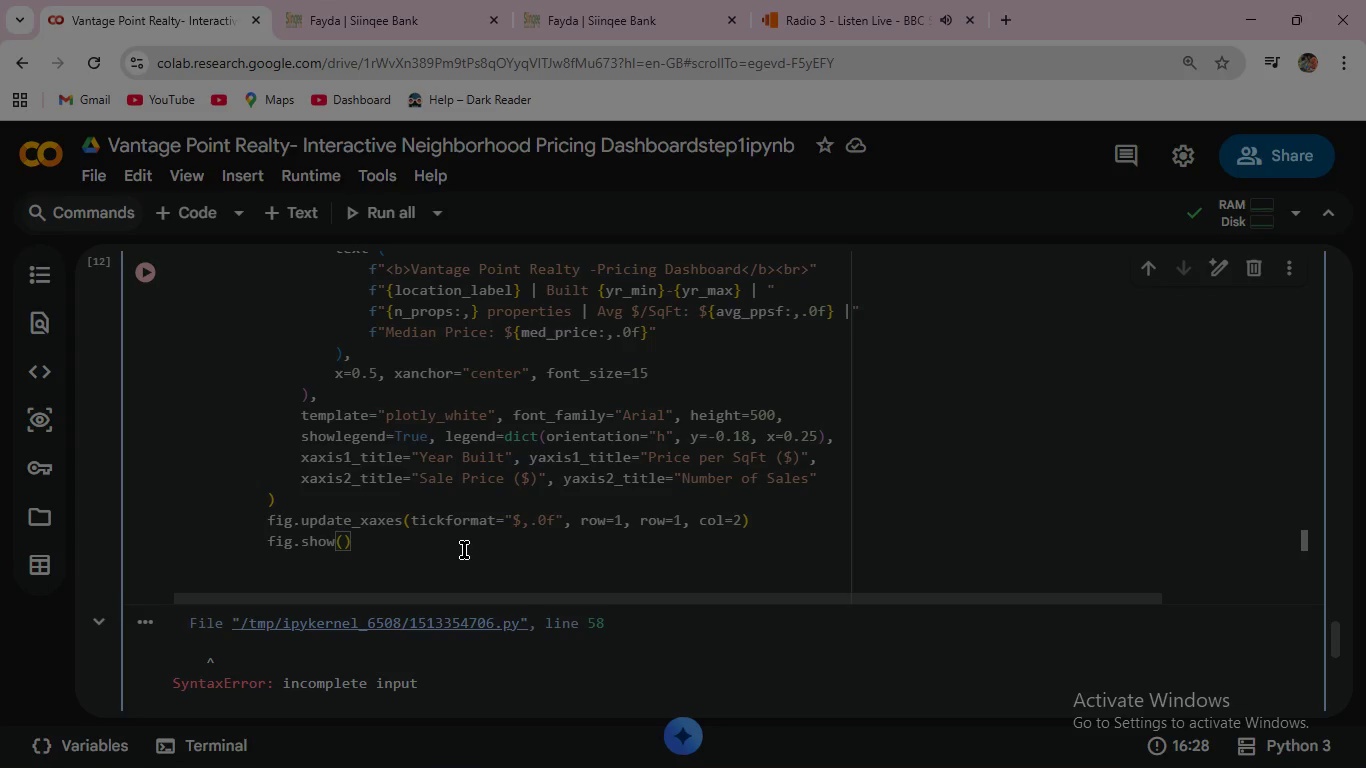 
wait(5.88)
 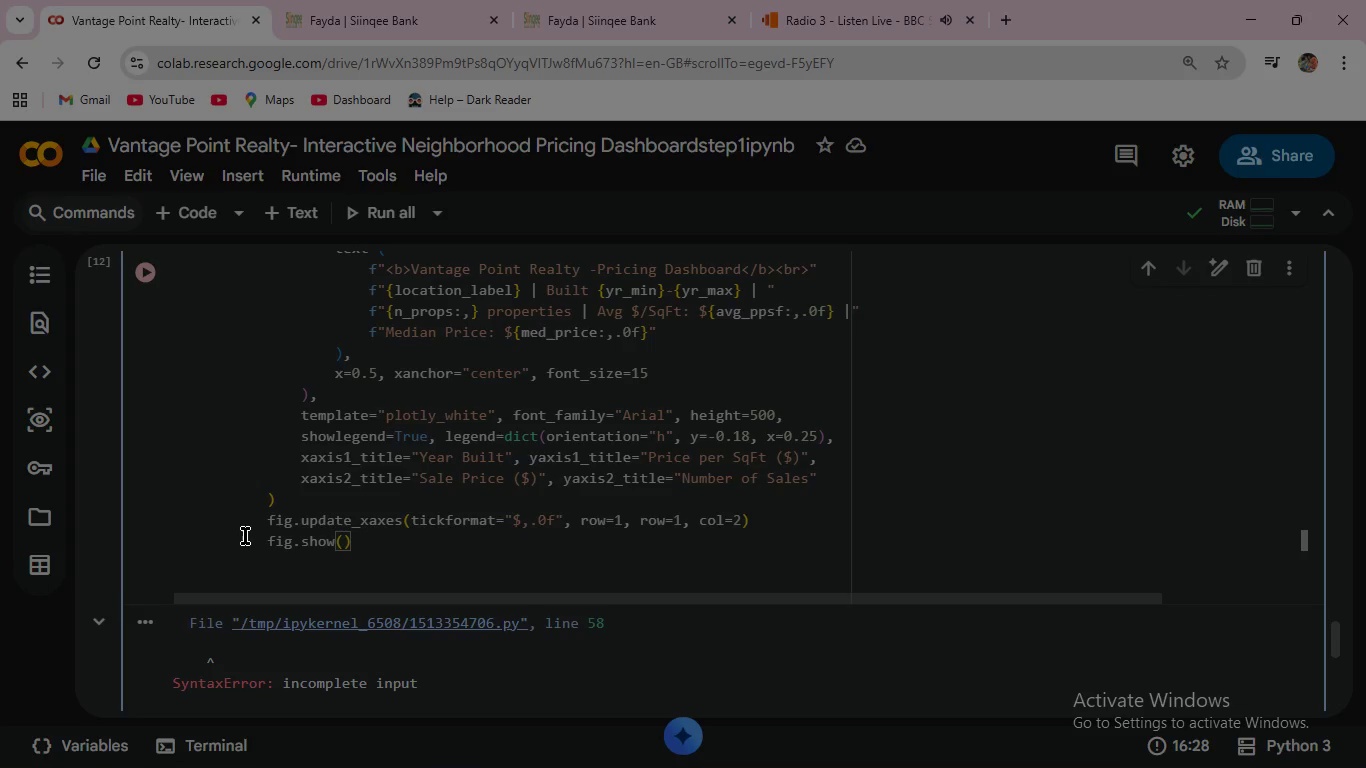 
key(Enter)
 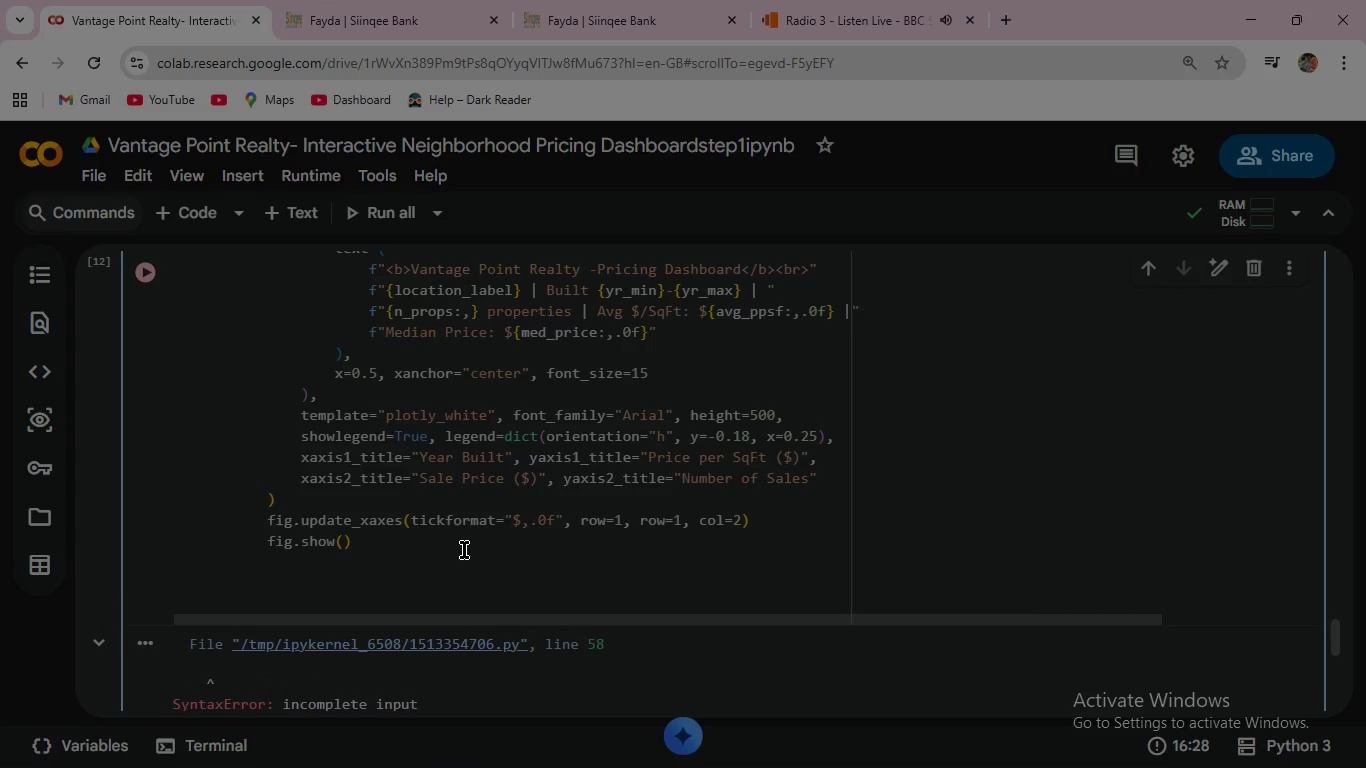 
key(Backspace)
key(Backspace)
type( except E)
key(Backspace)
key(Backspace)
key(Backspace)
key(Backspace)
key(Backspace)
key(Backspace)
key(Backspace)
key(Backspace)
key(Backspace)
type(except )
 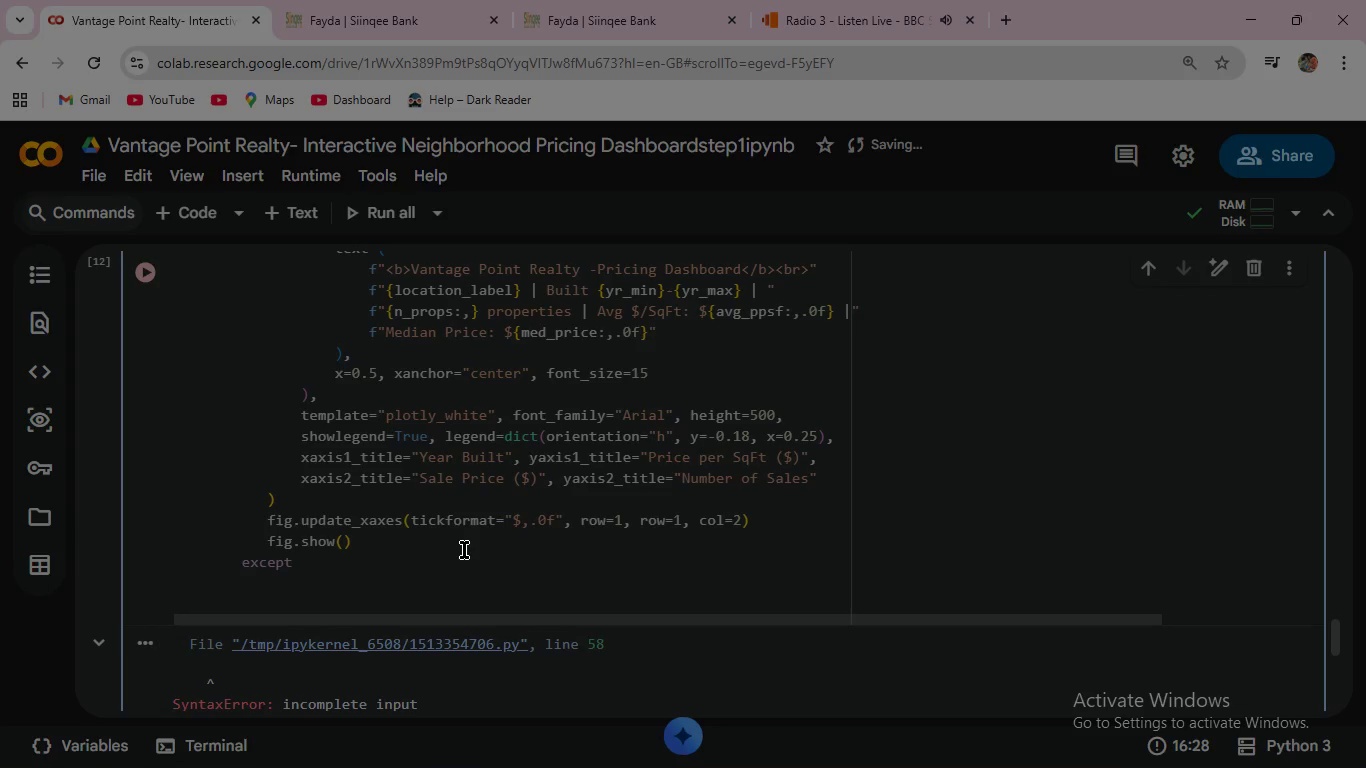 
type(Except)
 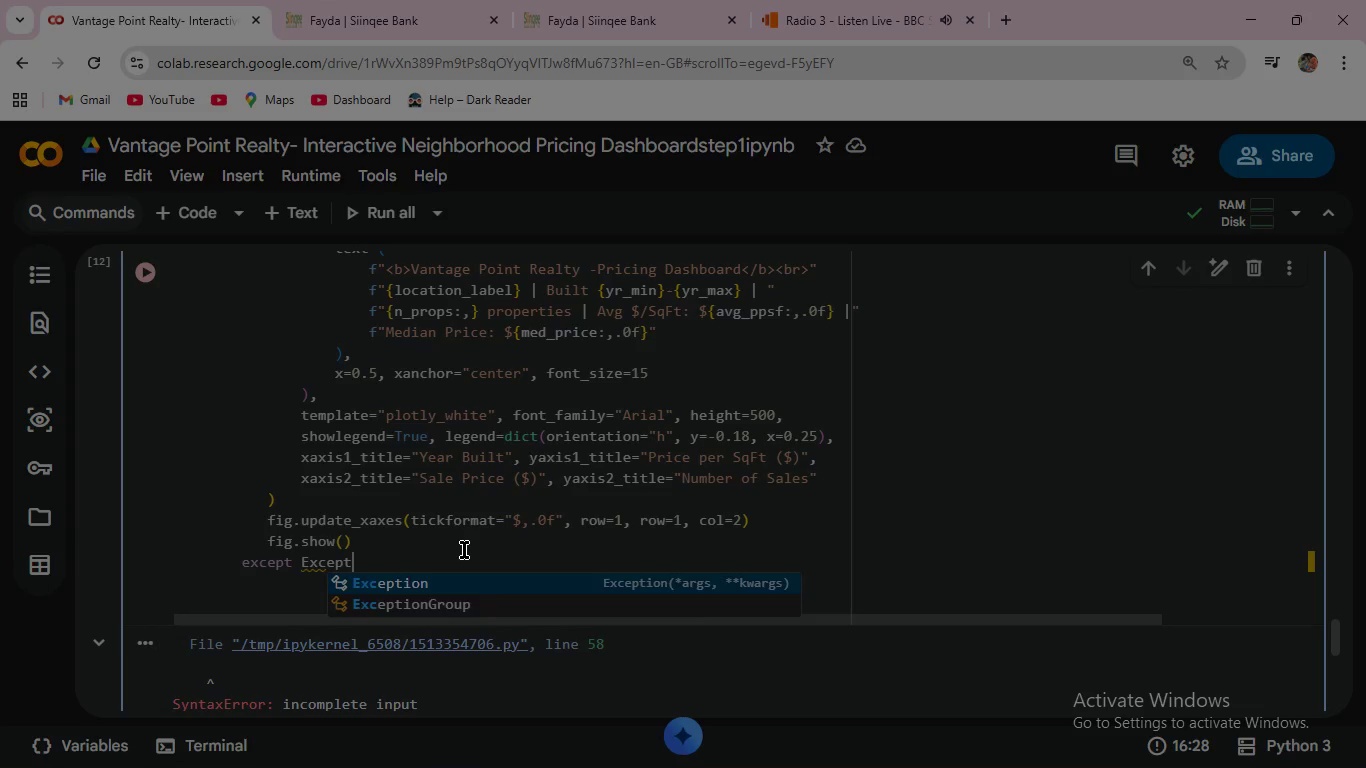 
key(Enter)
 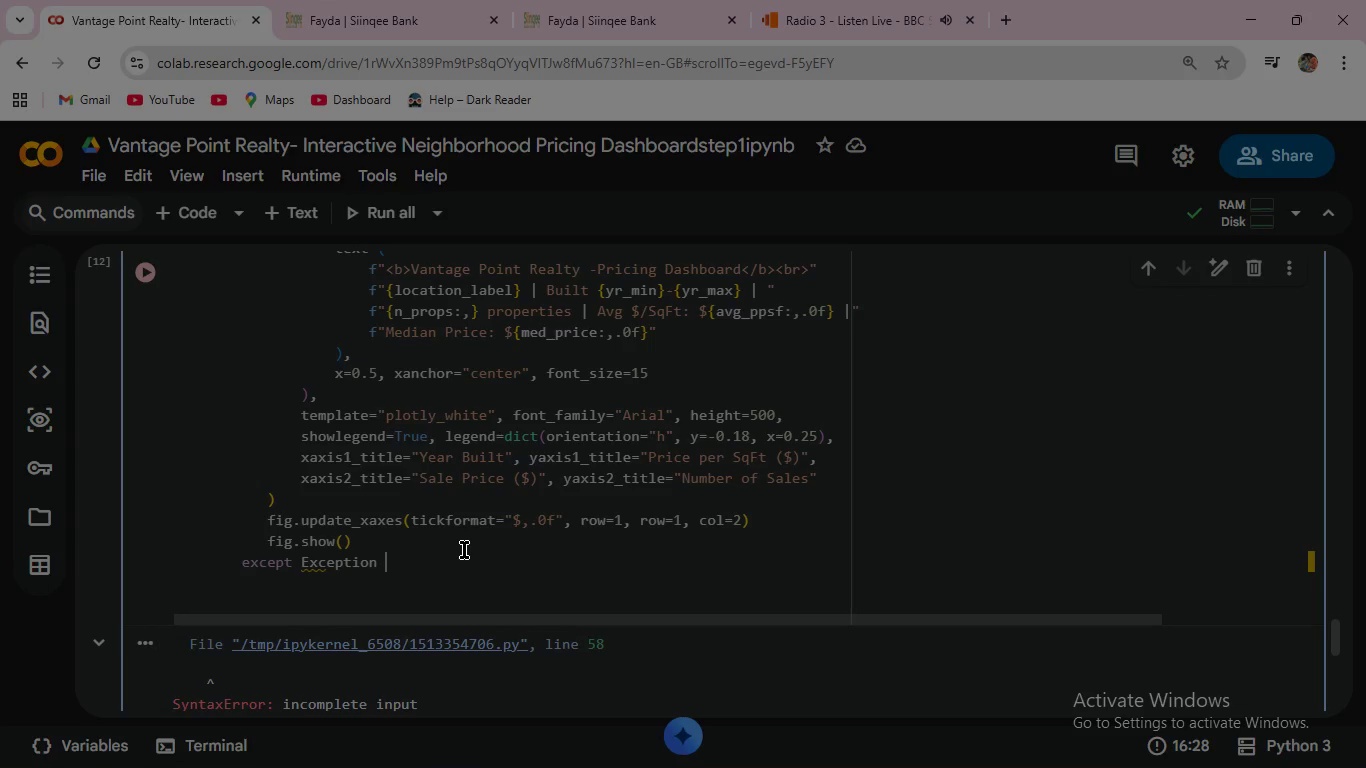 
type( as e:)
 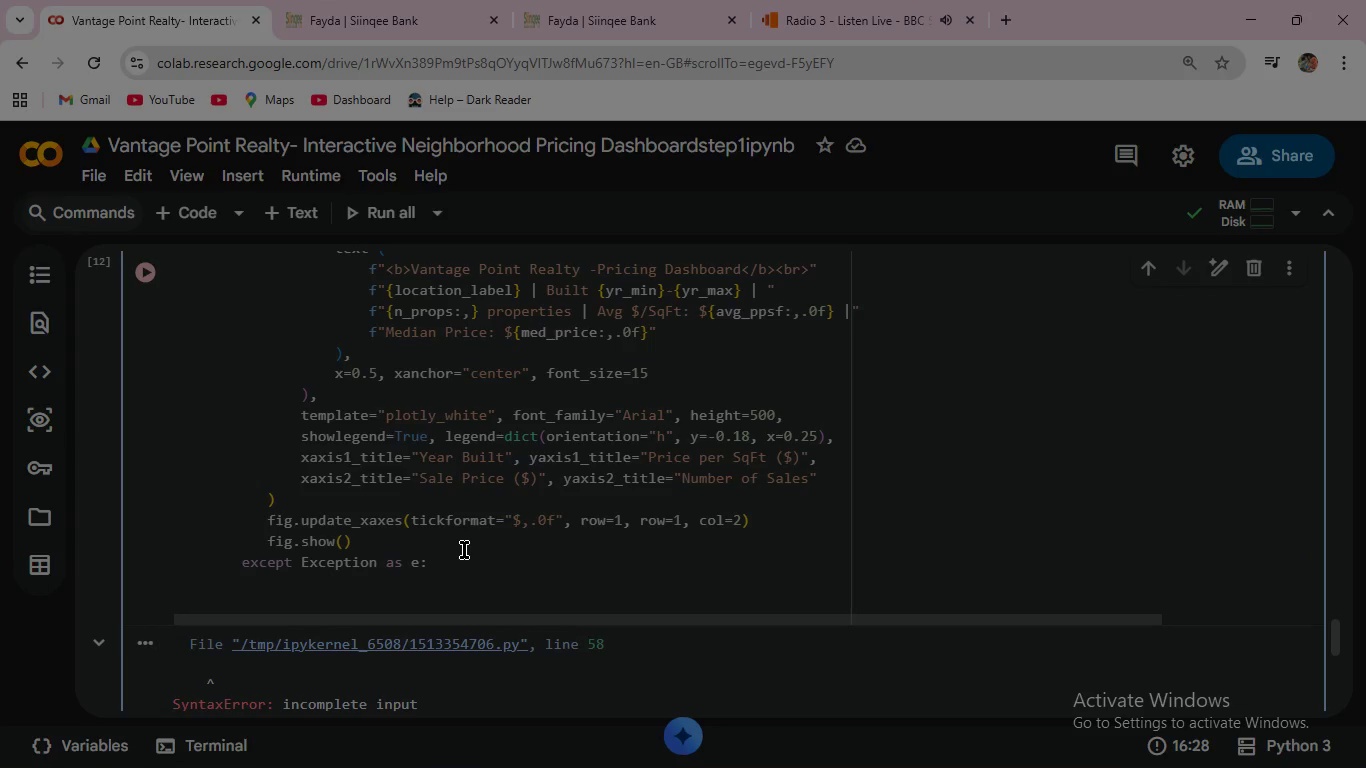 
key(Enter)
 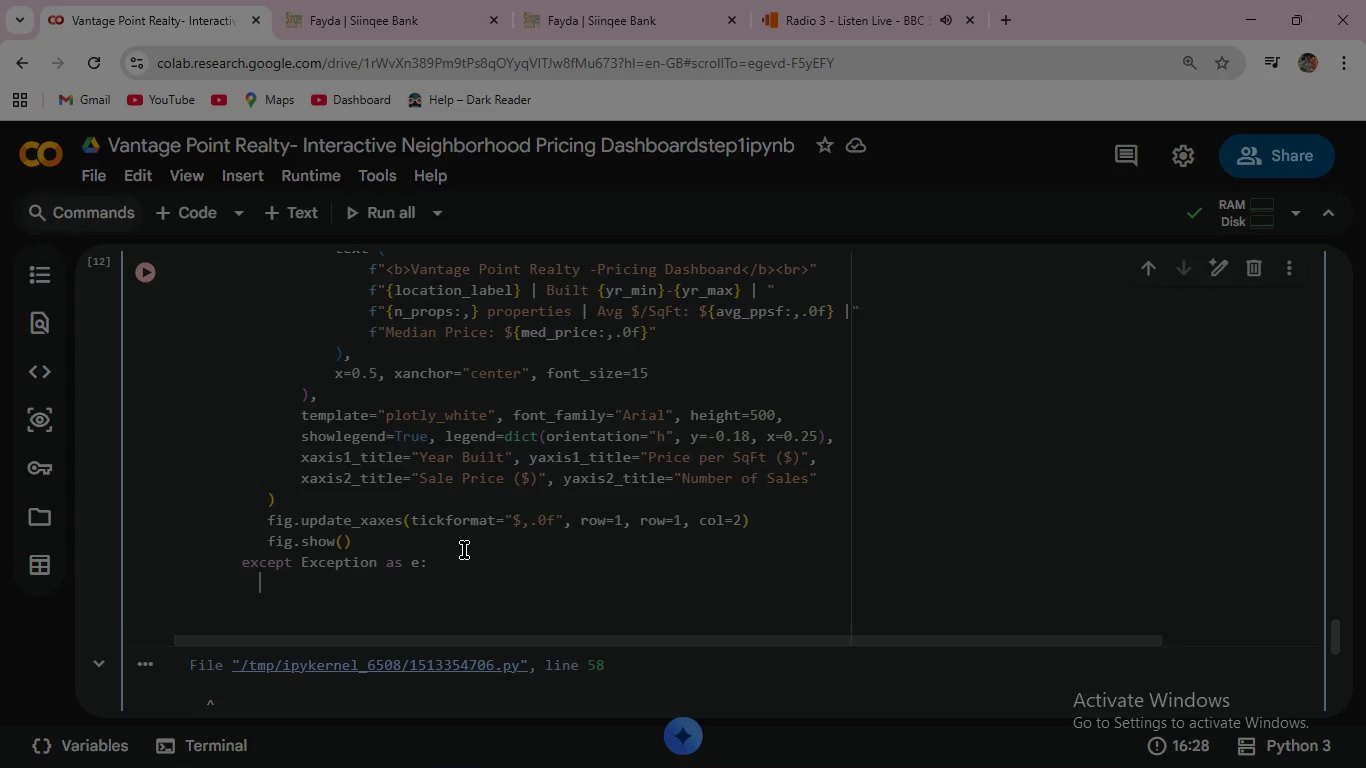 
type( print(f")
 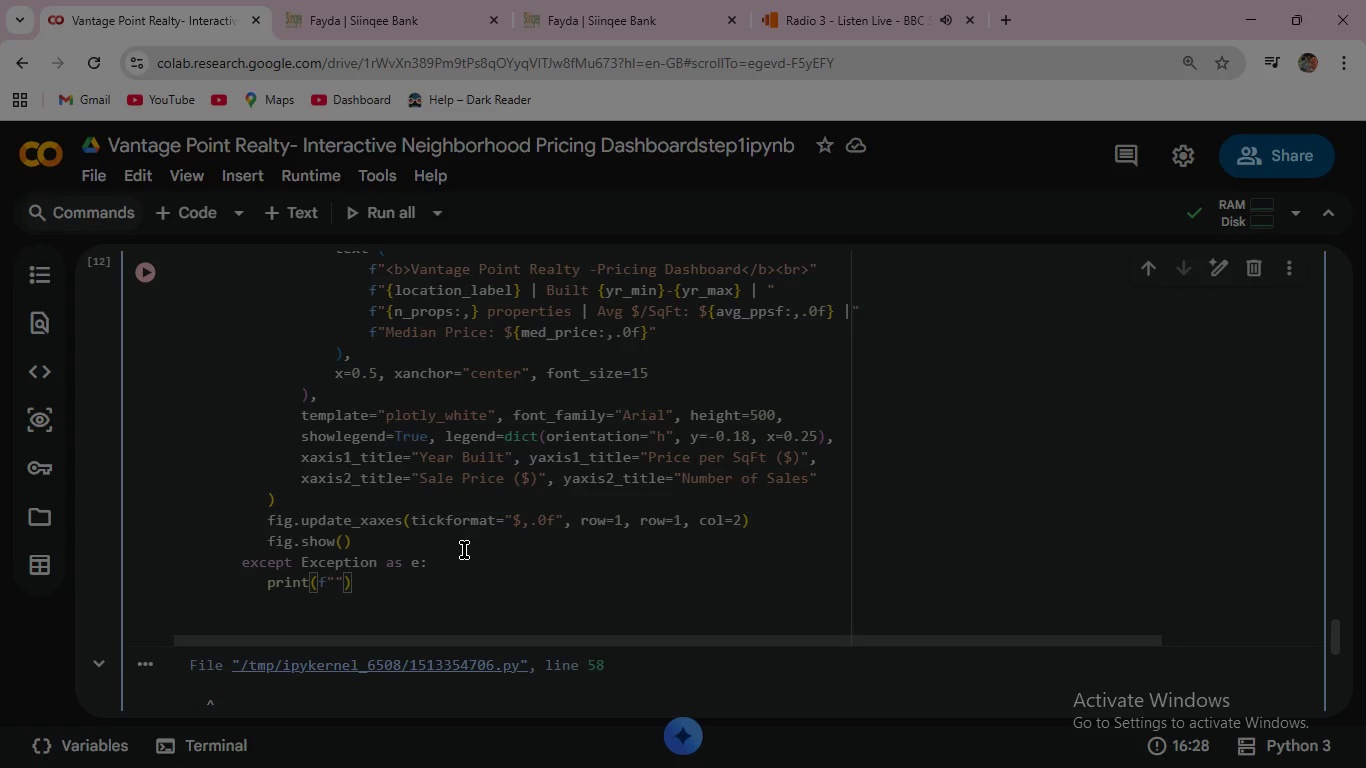 
wait(5.44)
 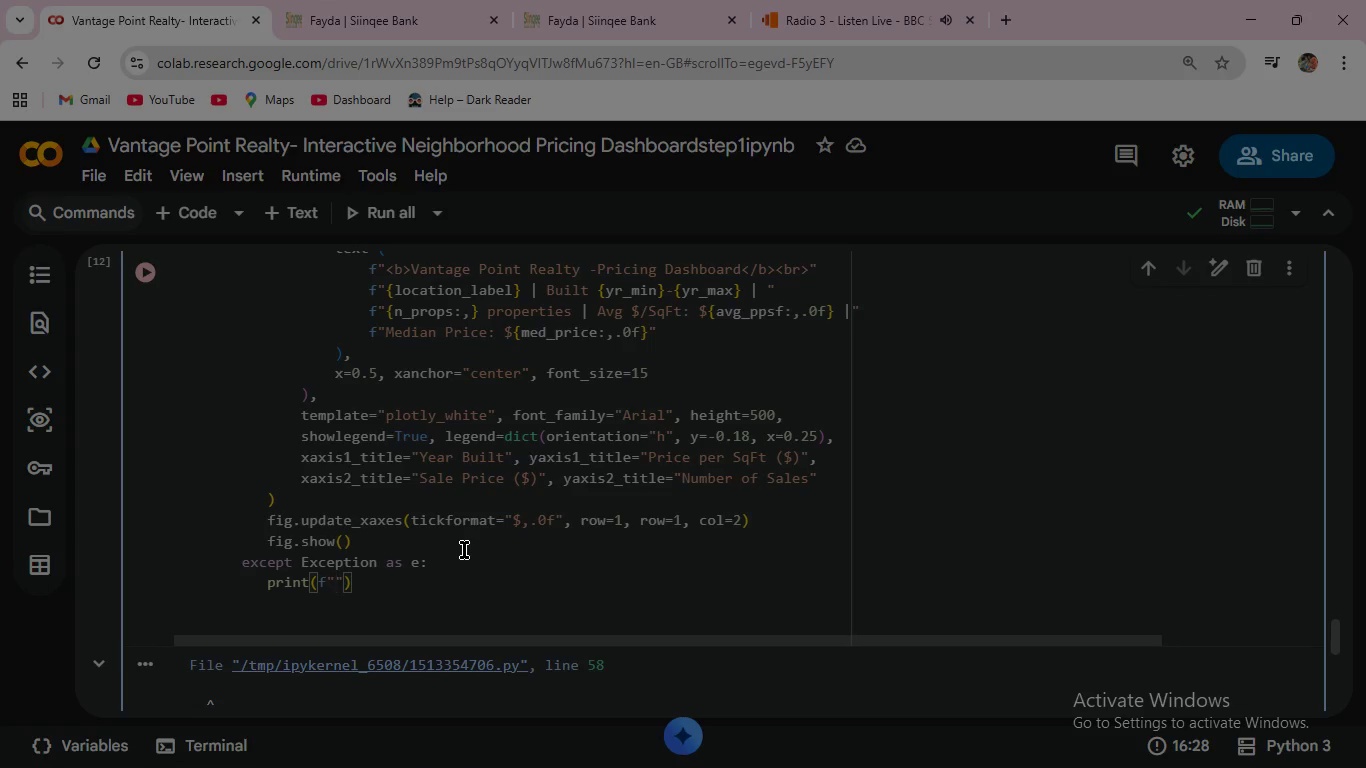 
type( Rendering Error : {e)
 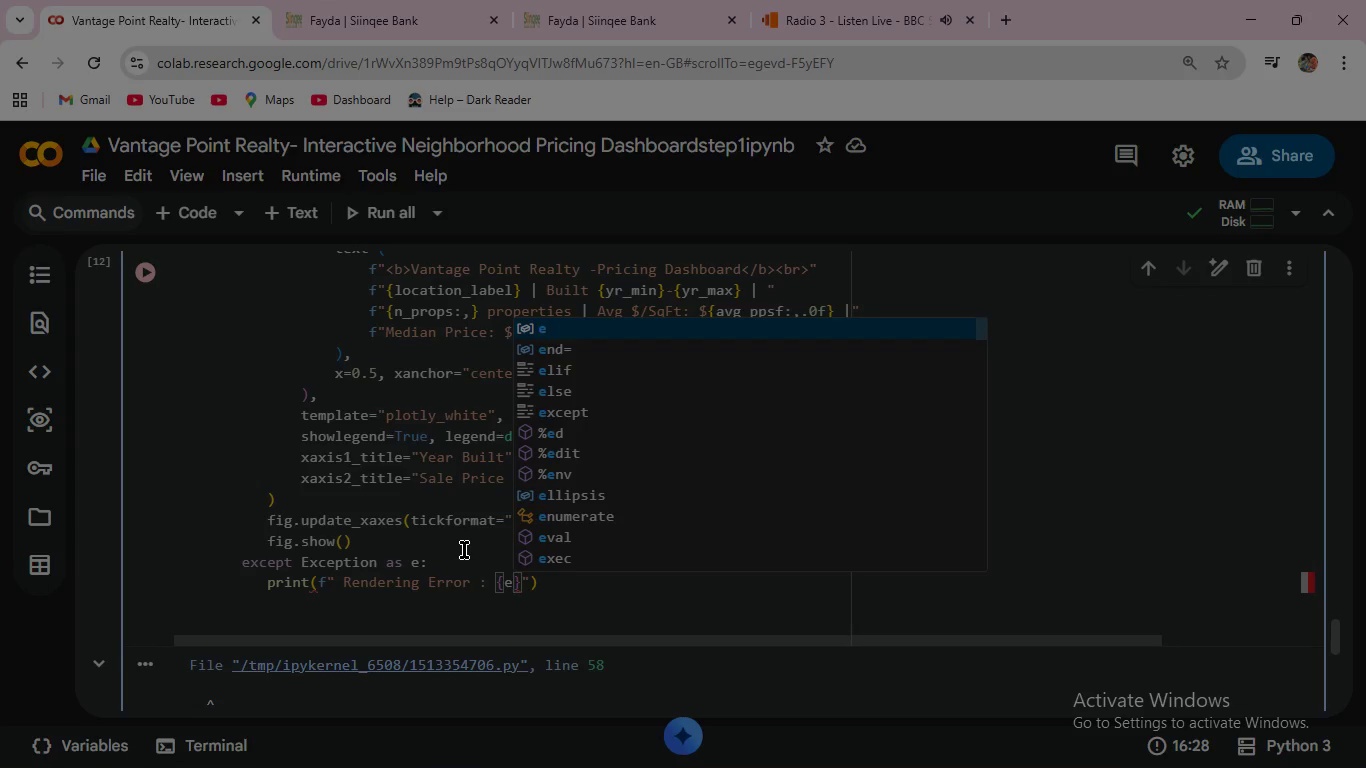 
wait(11.42)
 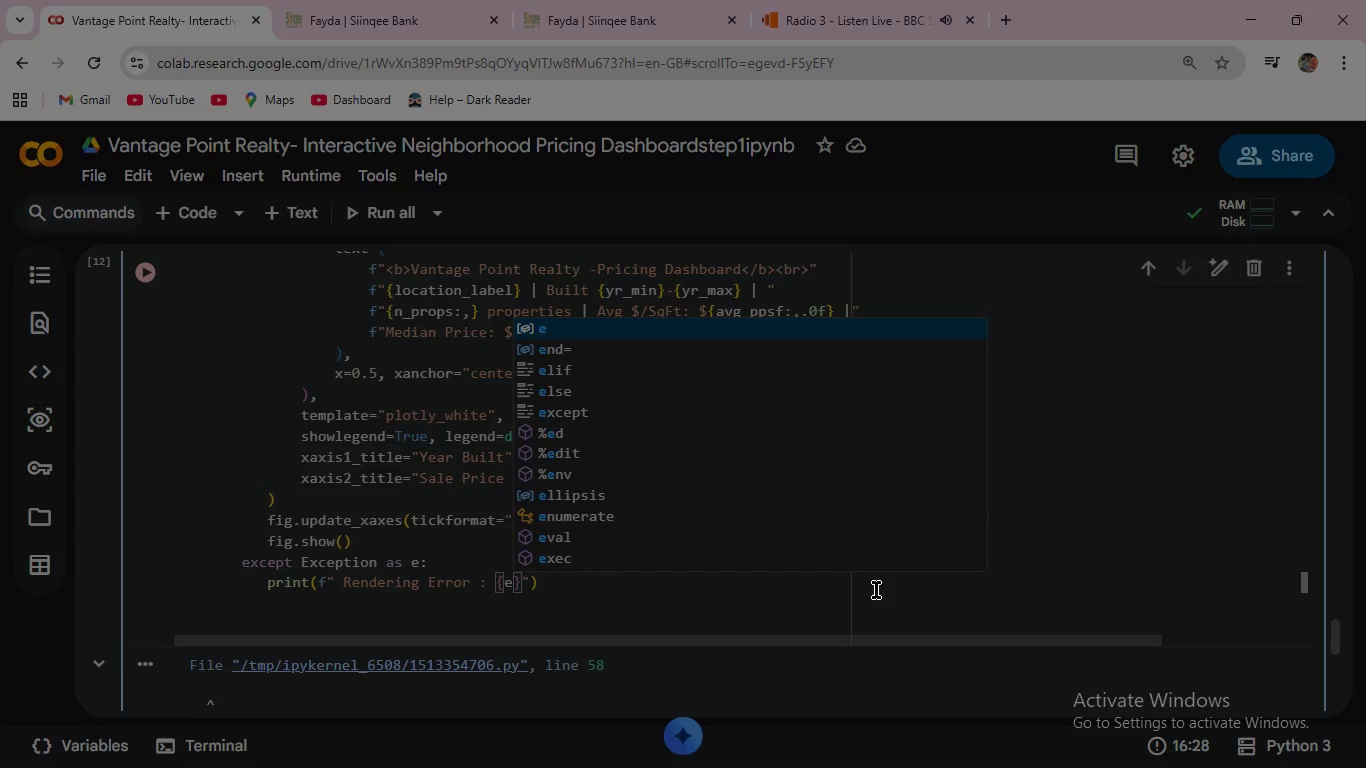 
scroll: coordinate [588, 442], scroll_direction: down, amount: 1.0
 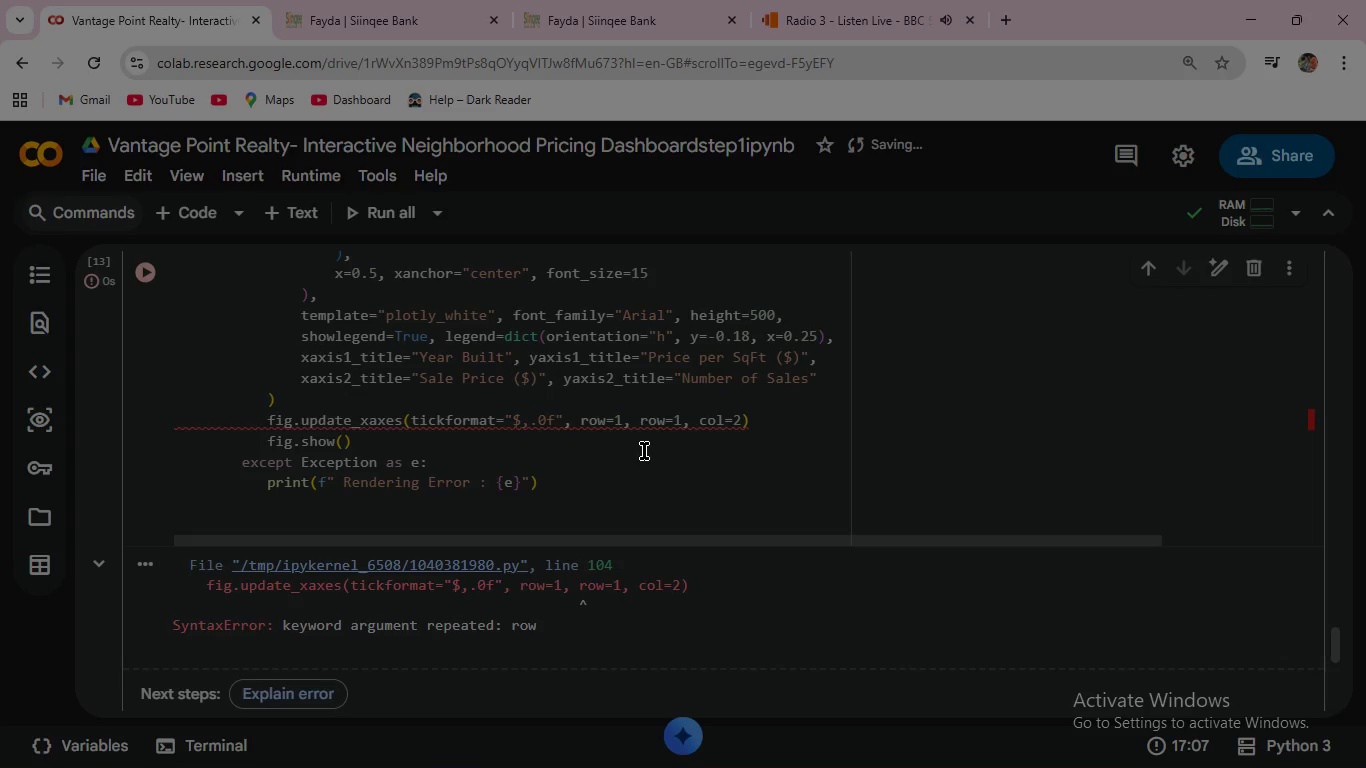 
wait(14.59)
 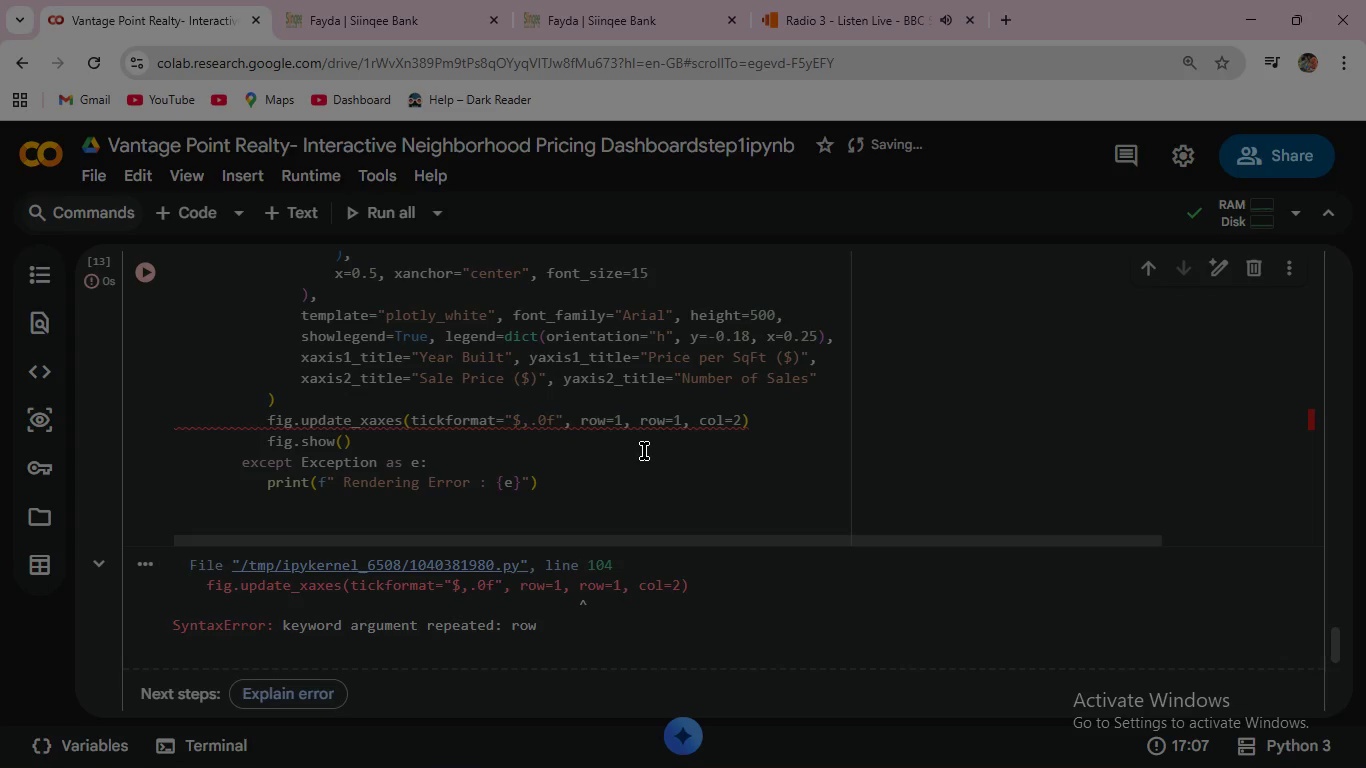 
left_click_drag(start_coordinate=[629, 420], to_coordinate=[580, 421])
 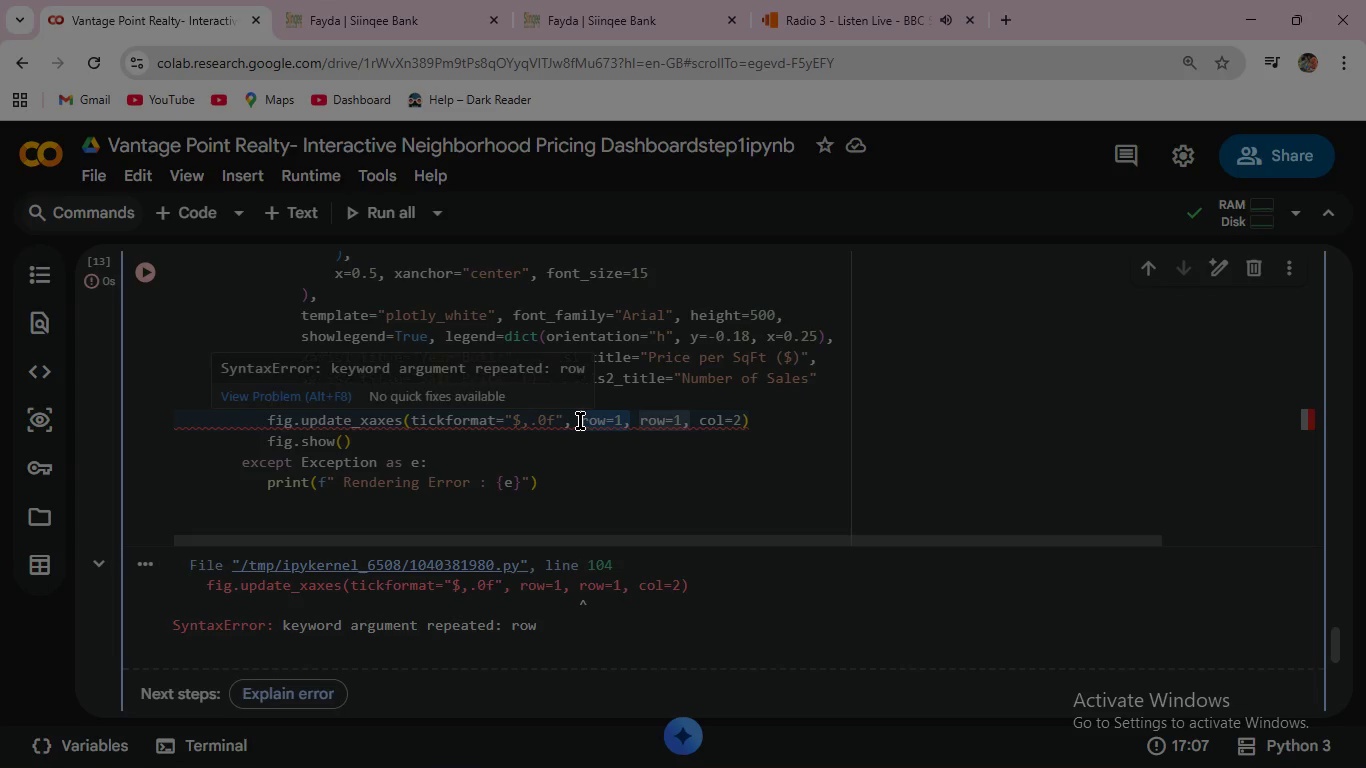 
key(Backspace)
 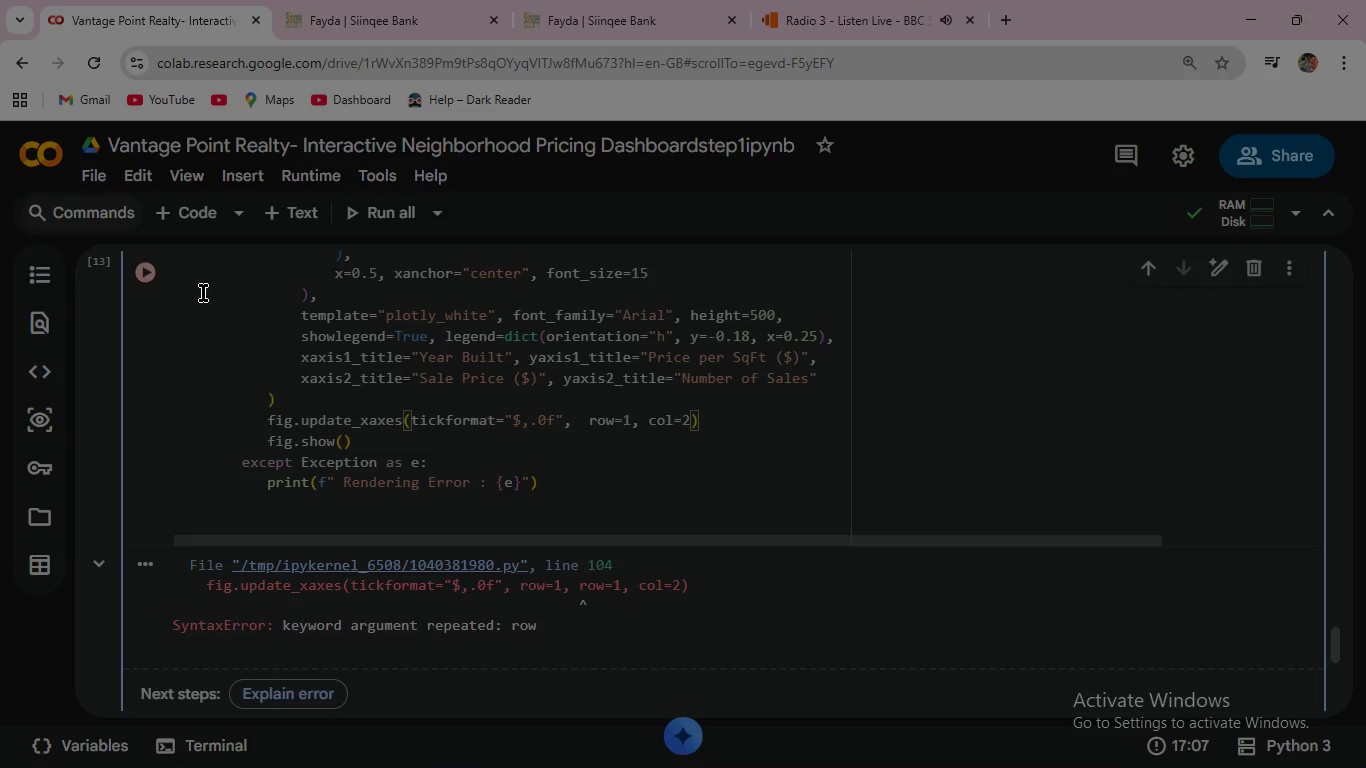 
left_click([154, 270])
 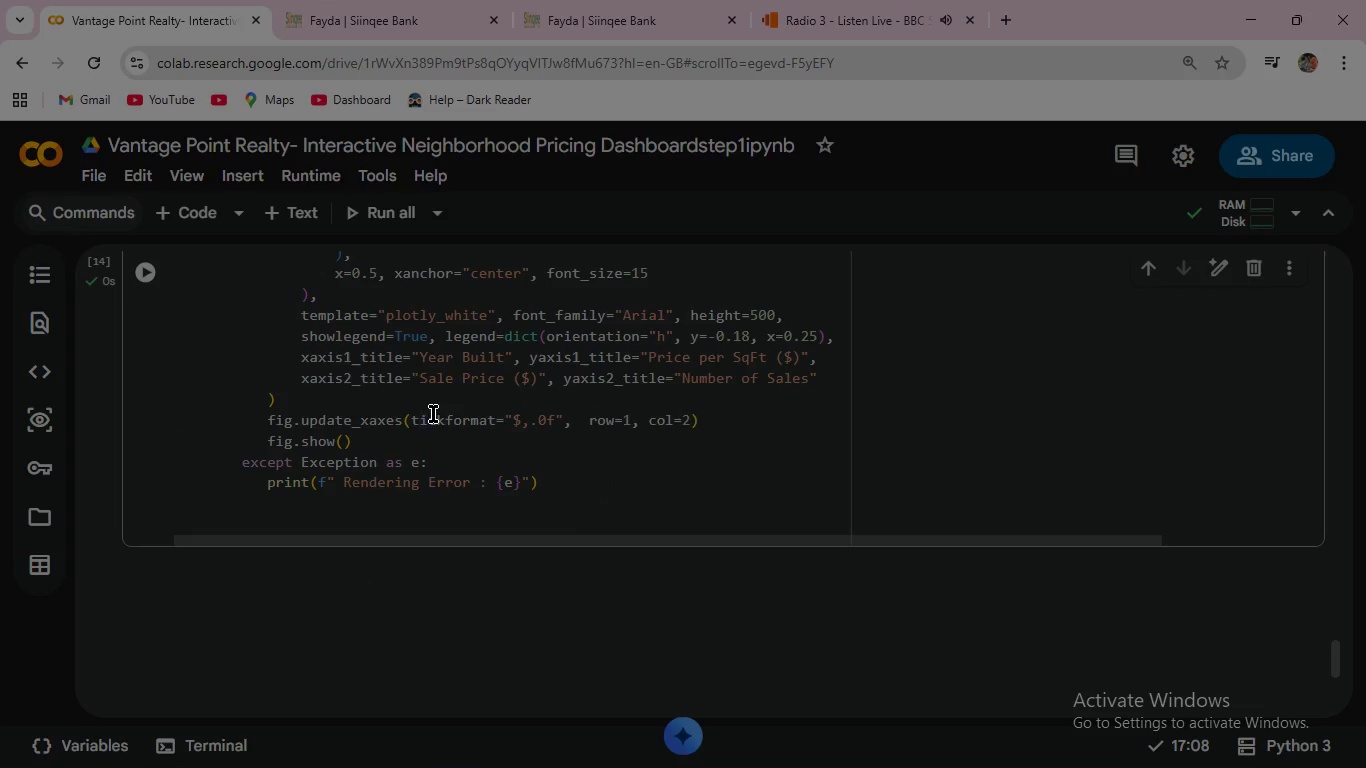 
left_click([582, 486])
 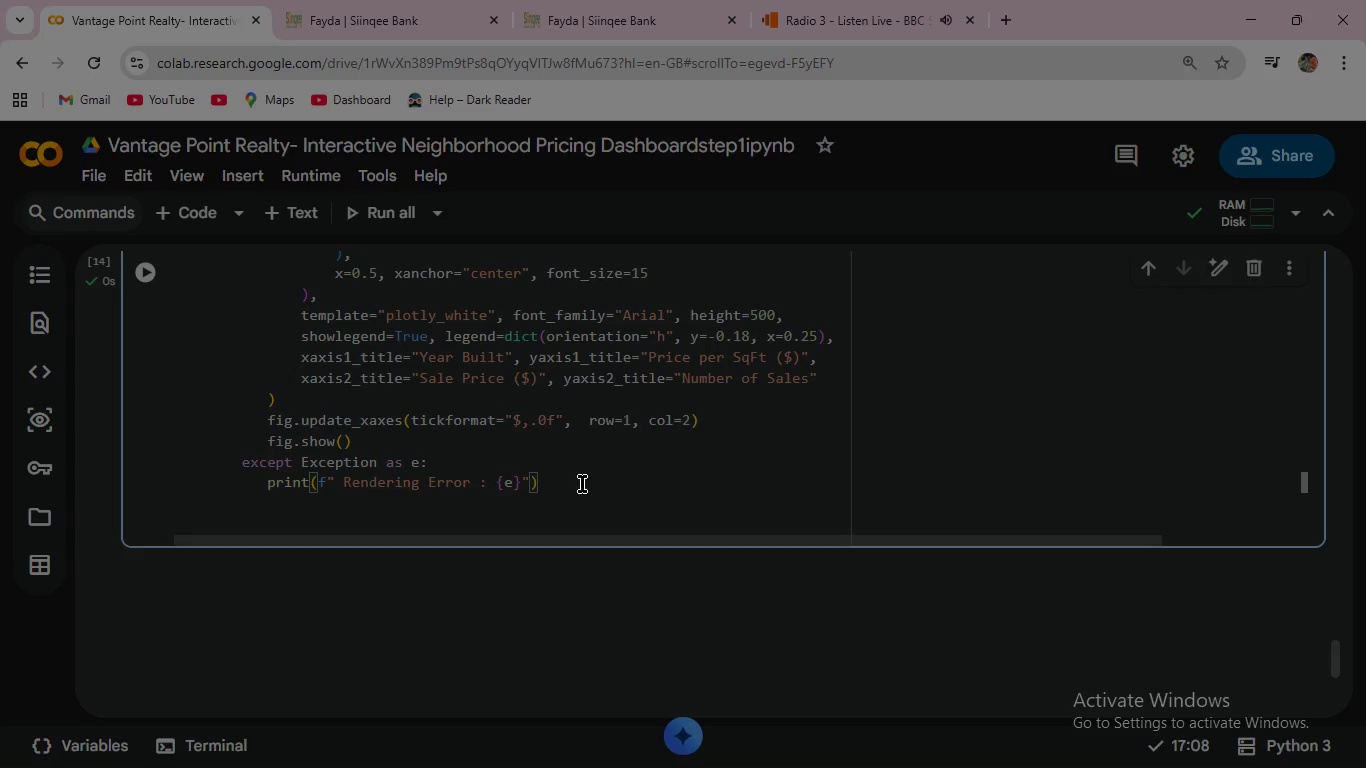 
left_click([582, 484])
 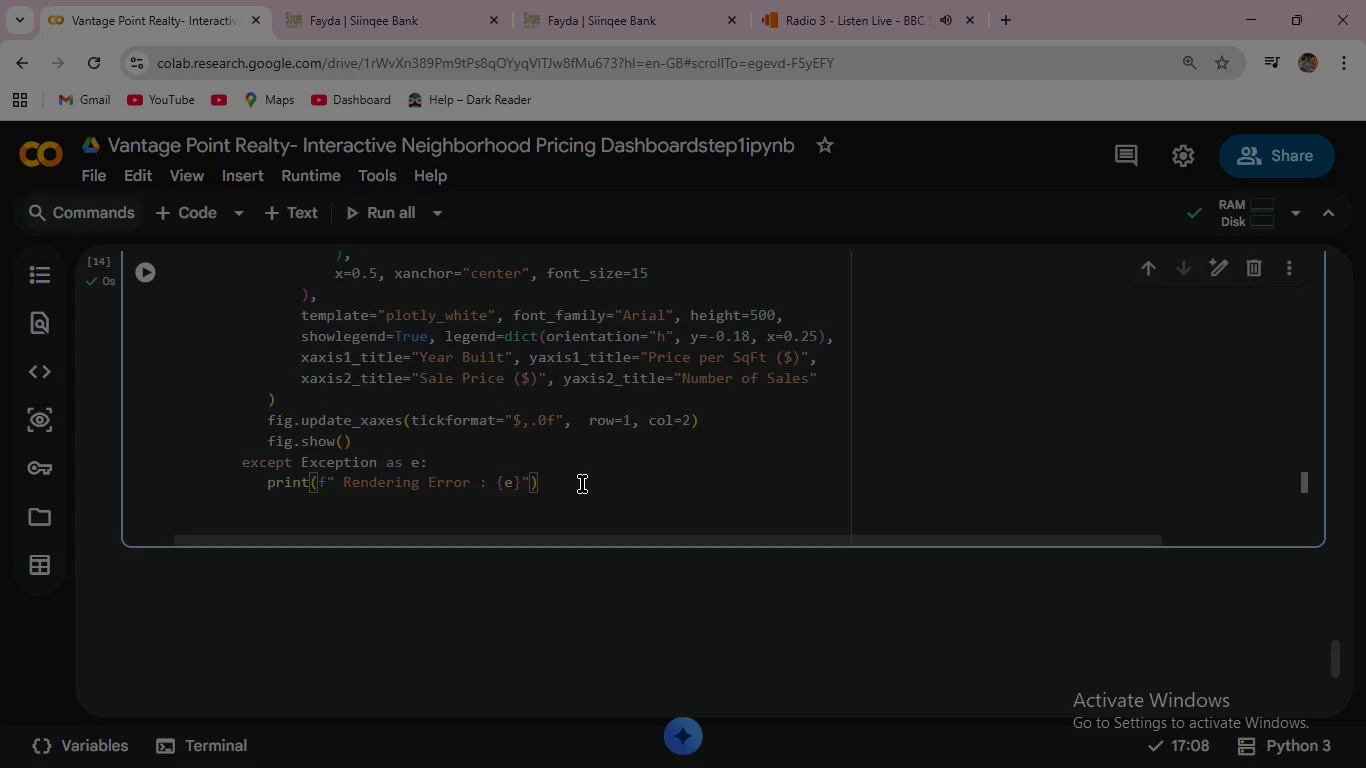 
wait(6.61)
 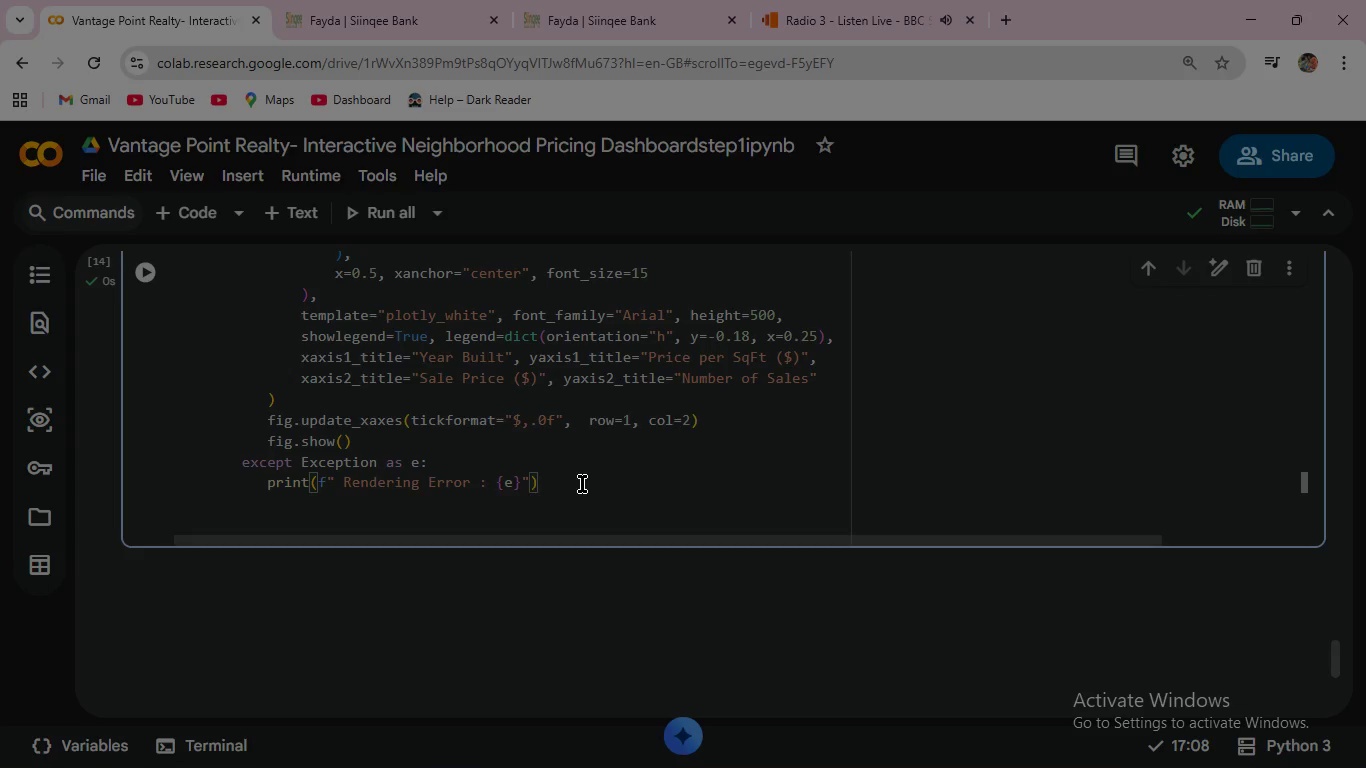 
key(Enter)
 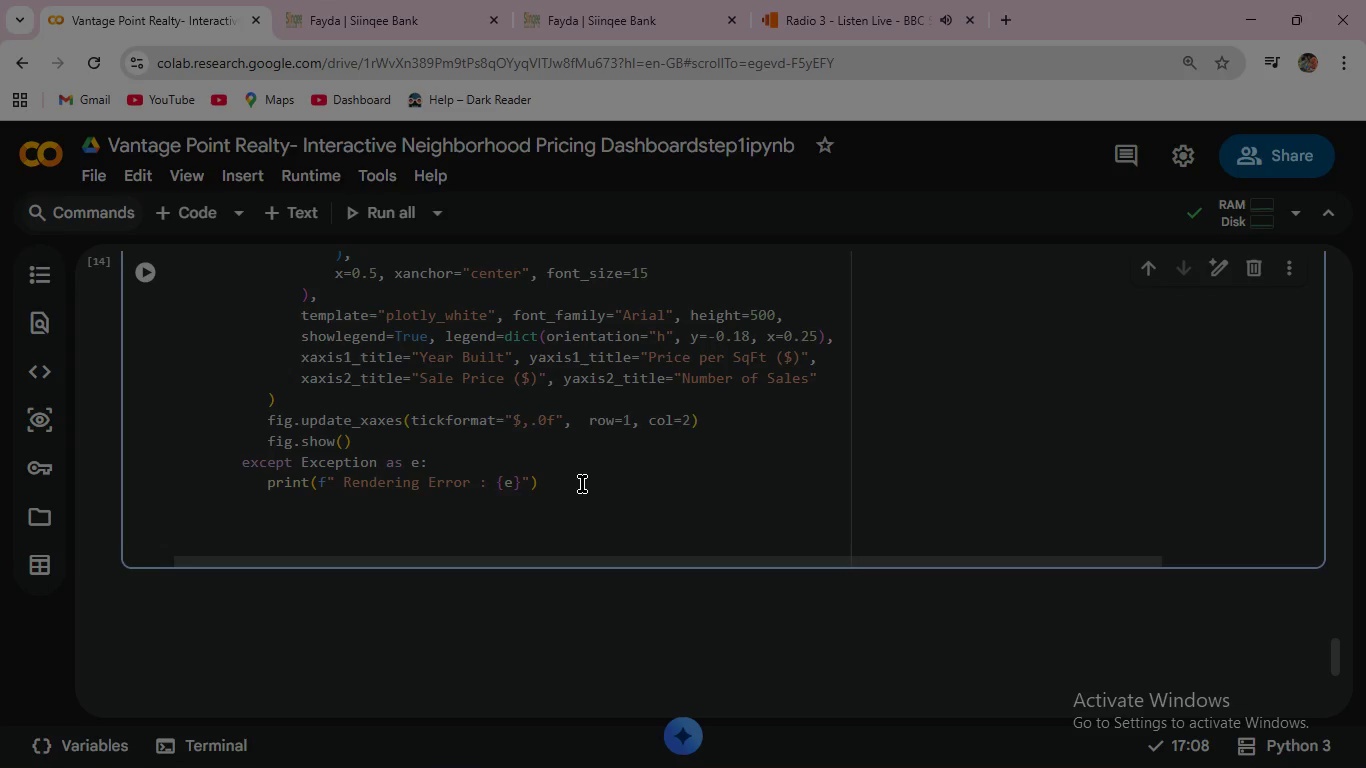 
key(Backspace)
 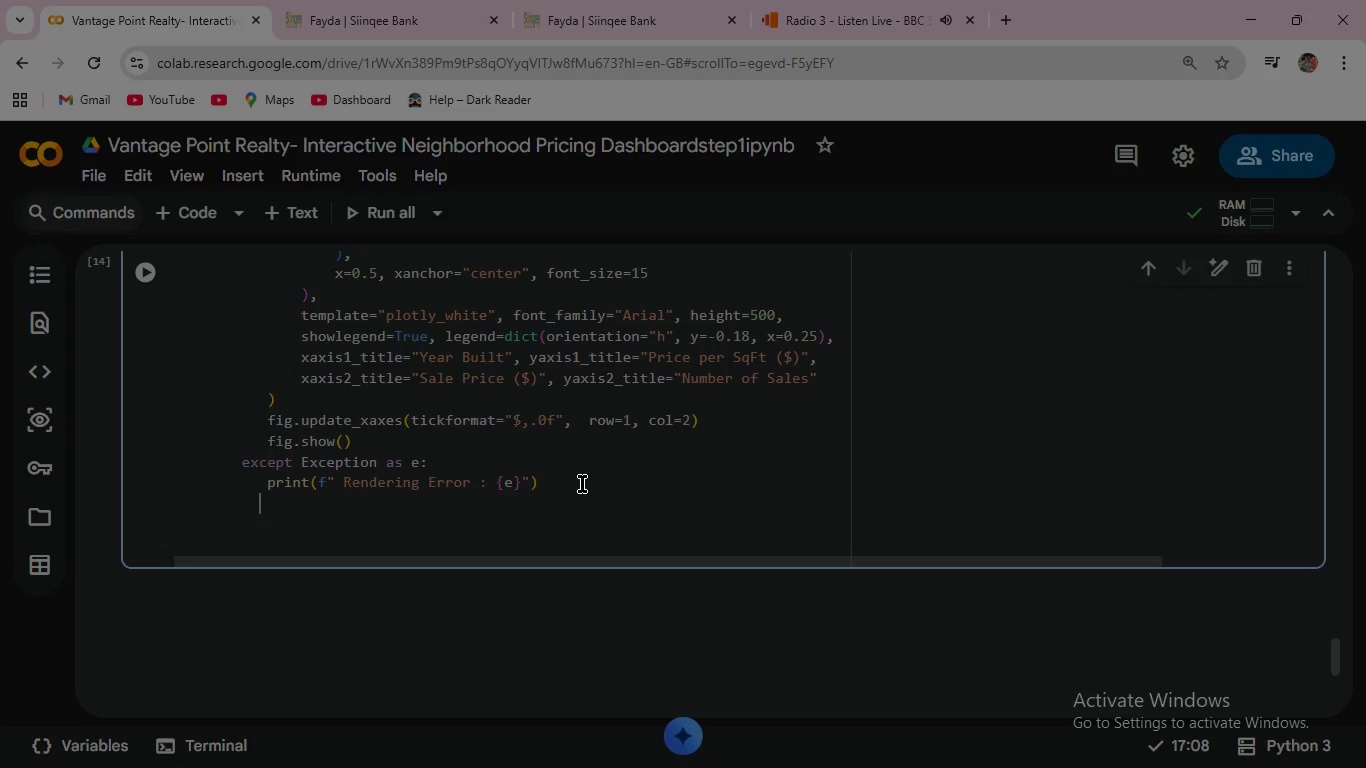 
key(Backspace)
 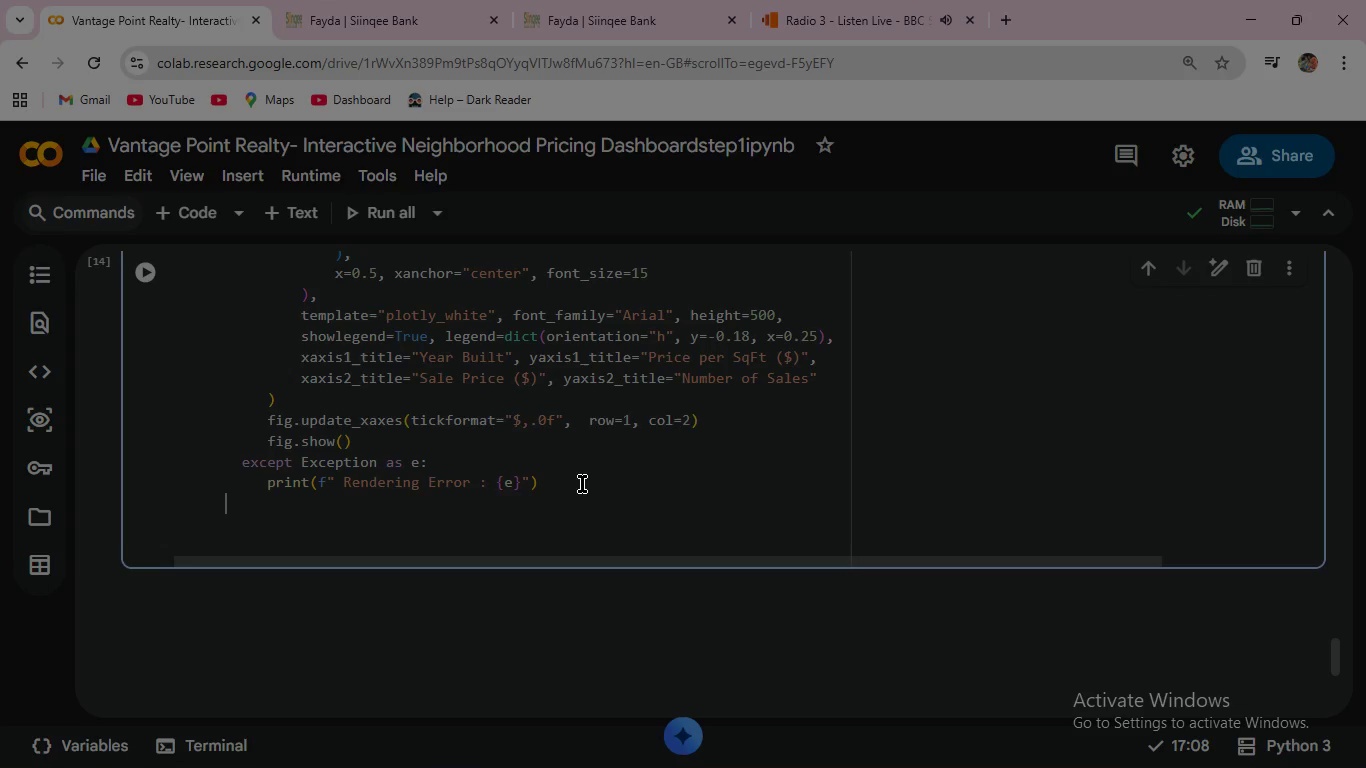 
key(Backspace)
 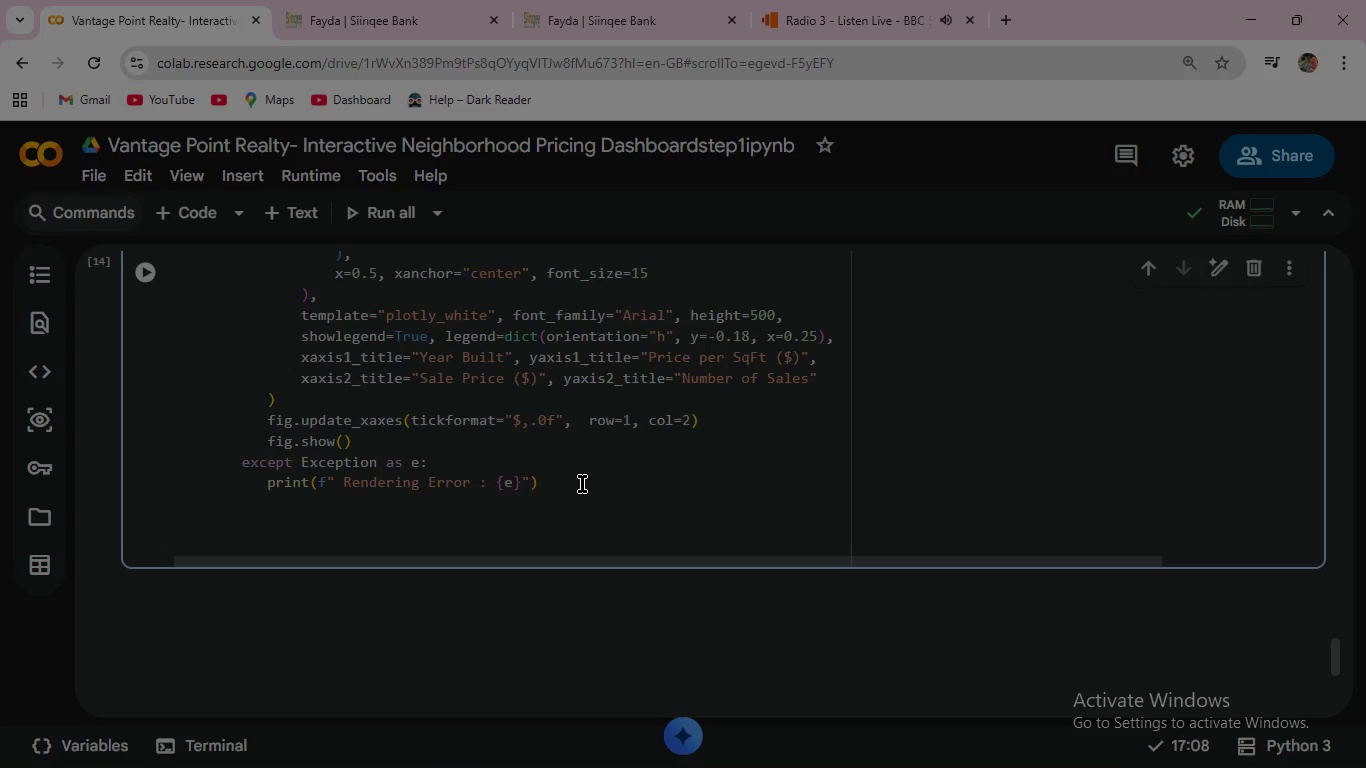 
key(Backspace)
 